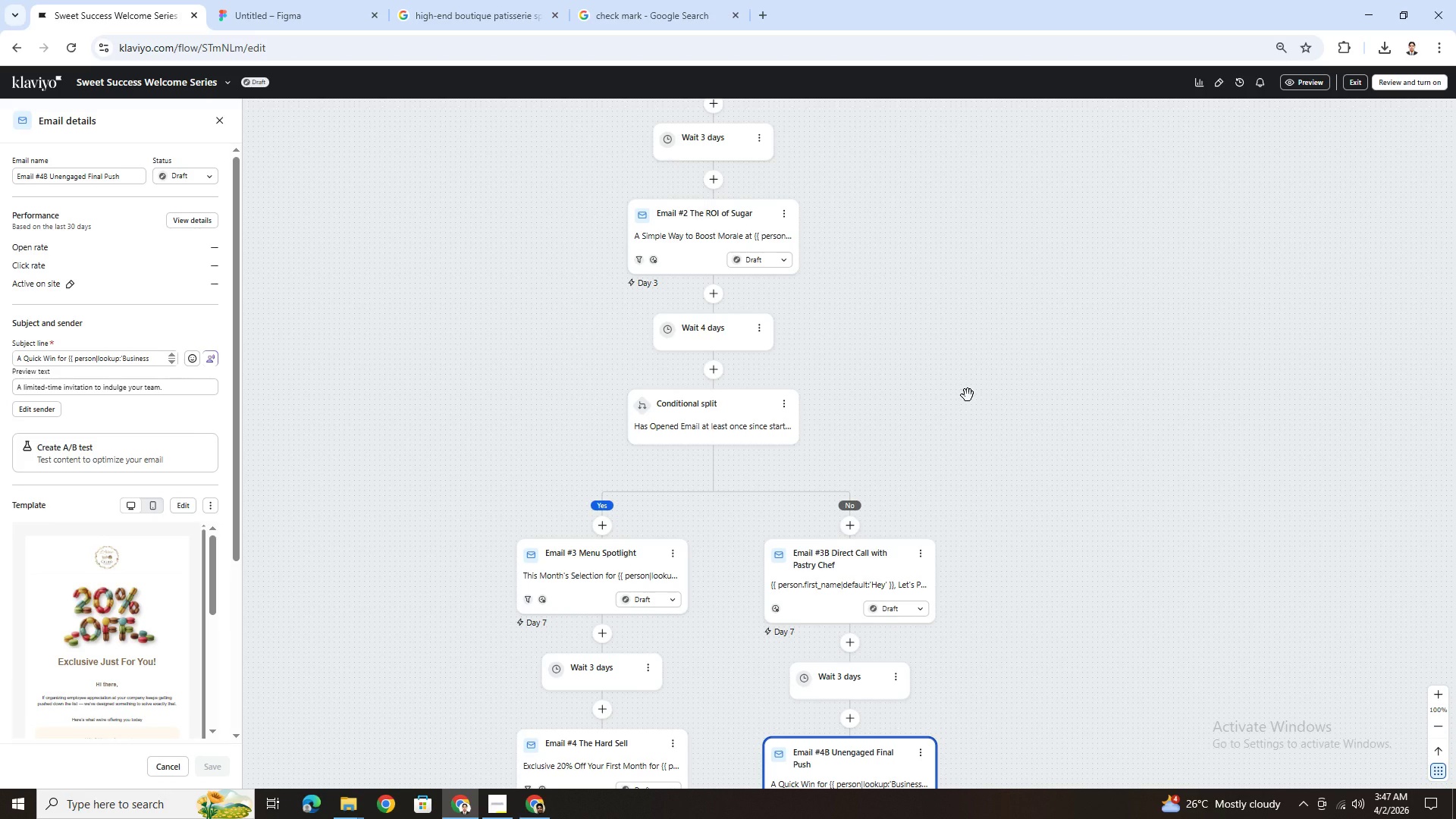 
wait(14.55)
 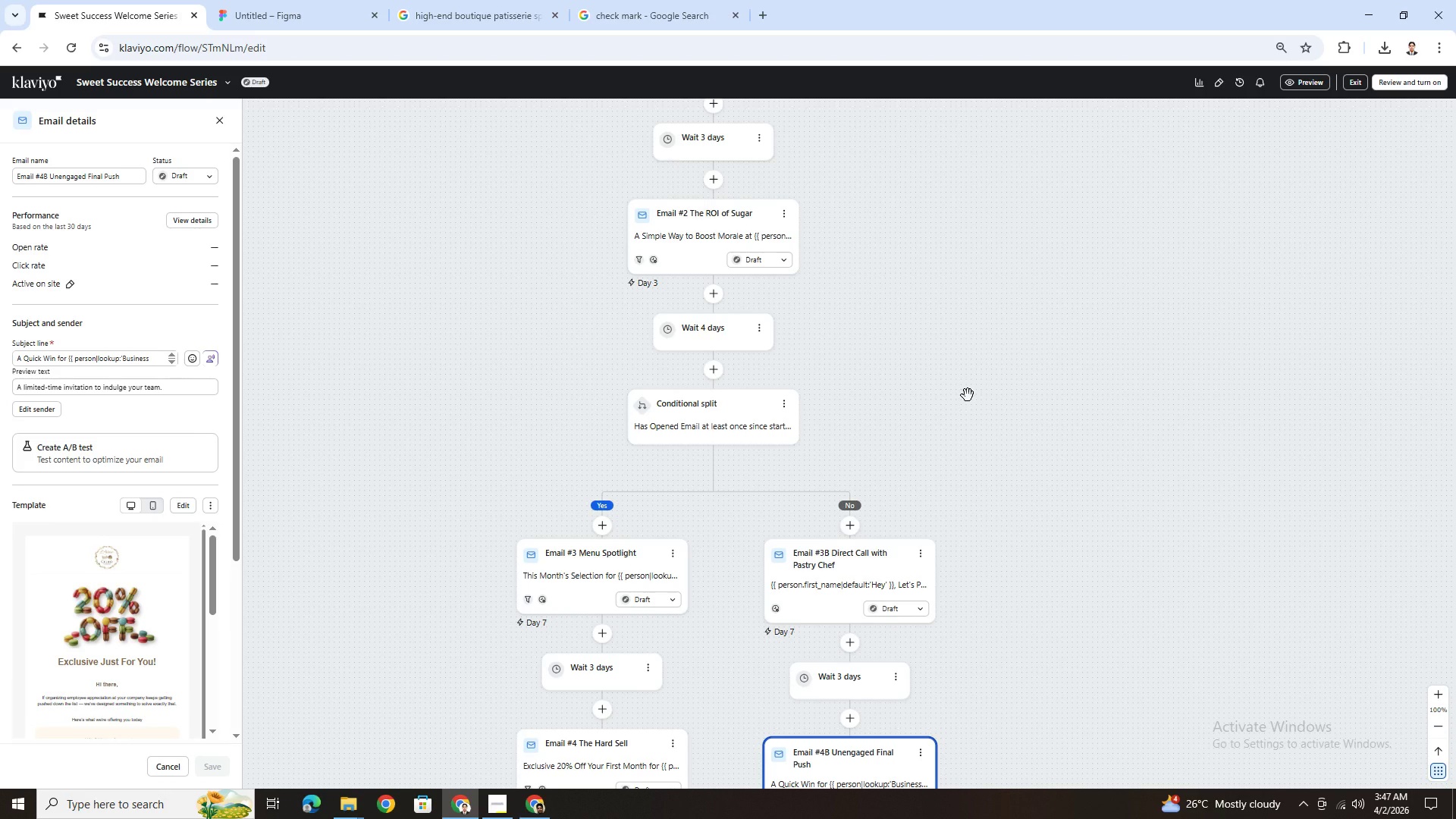 
scroll: coordinate [974, 471], scroll_direction: down, amount: 3.0
 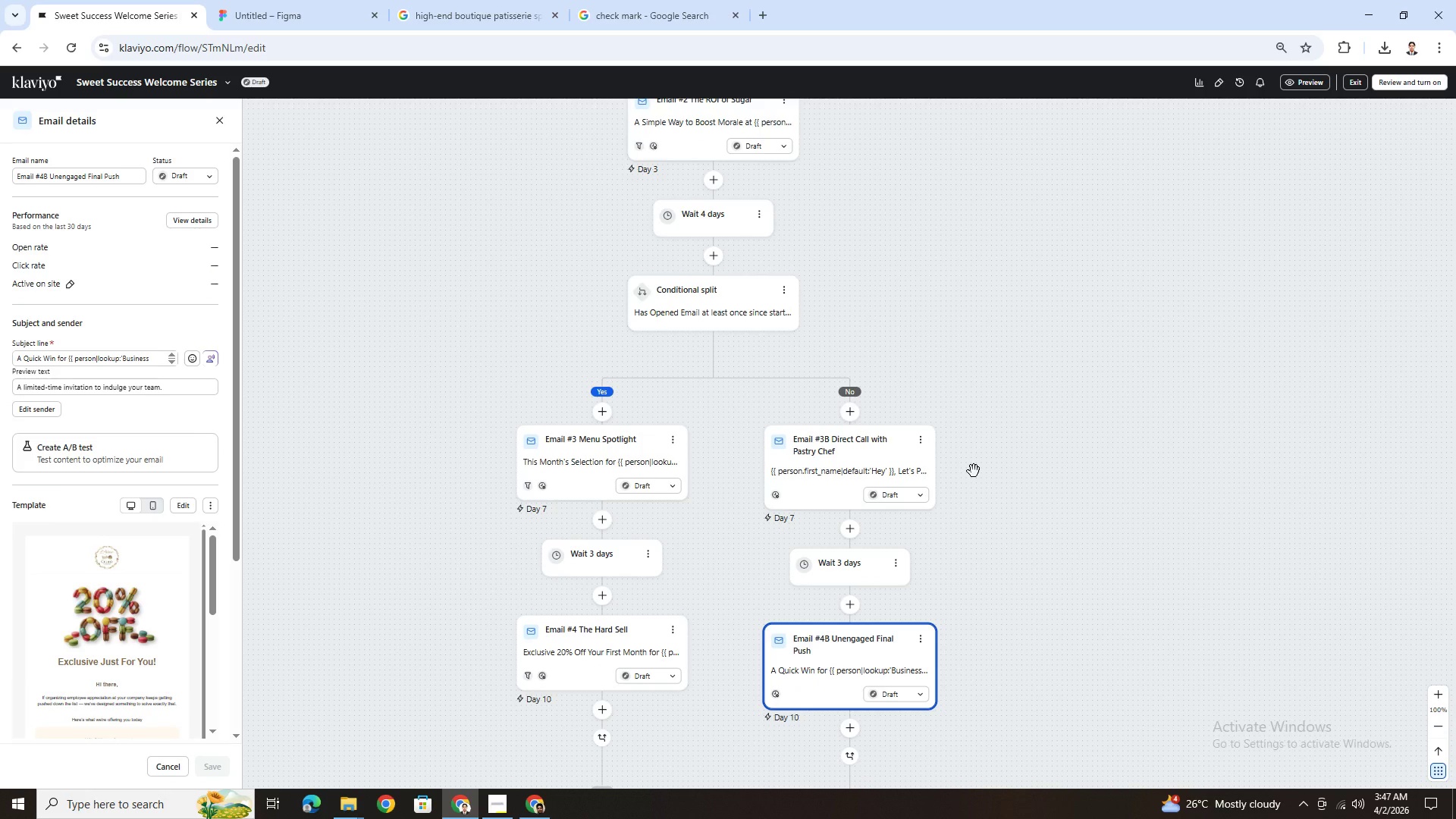 
wait(13.82)
 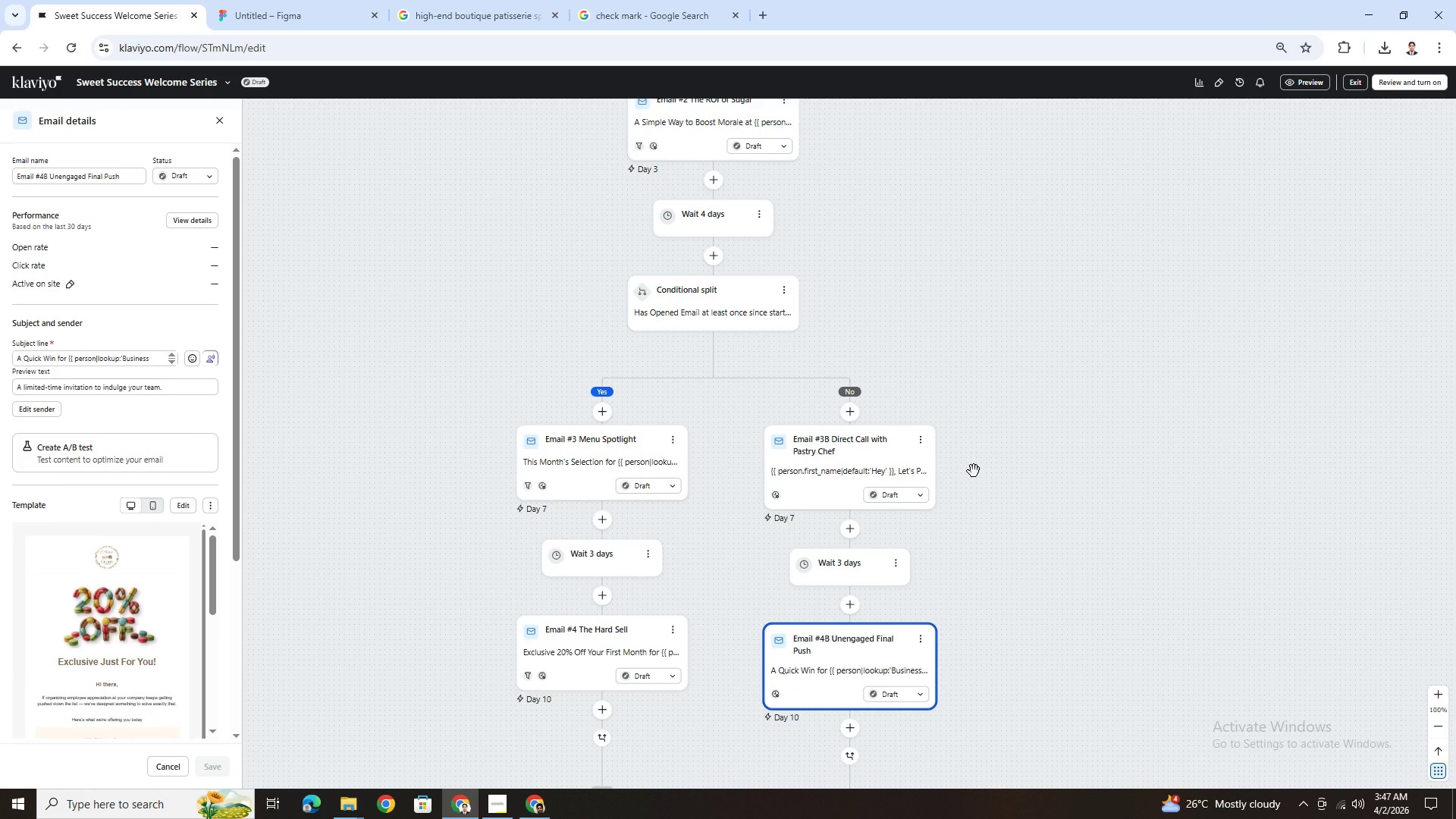 
scroll: coordinate [1011, 579], scroll_direction: down, amount: 1.0
 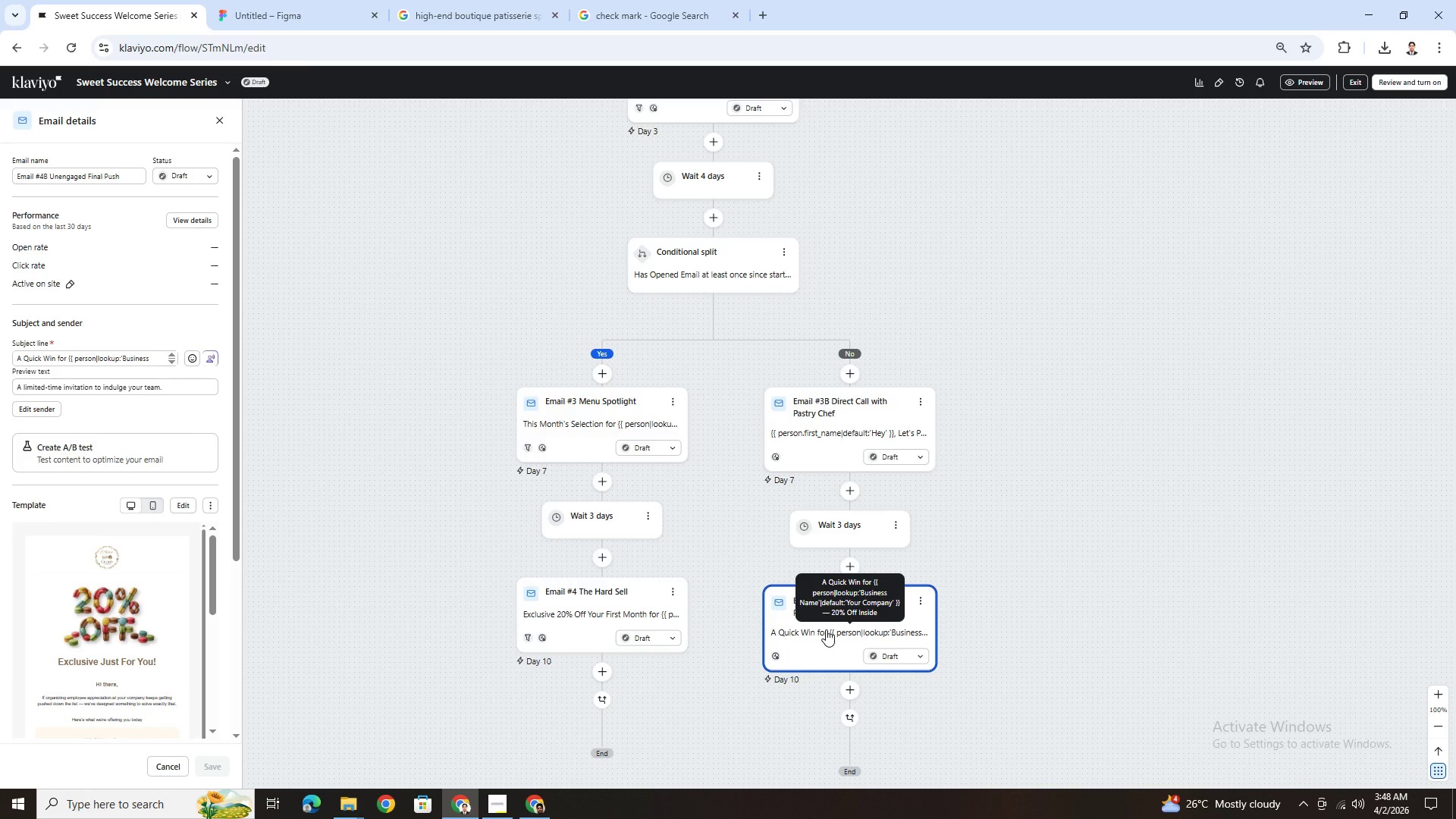 
wait(6.29)
 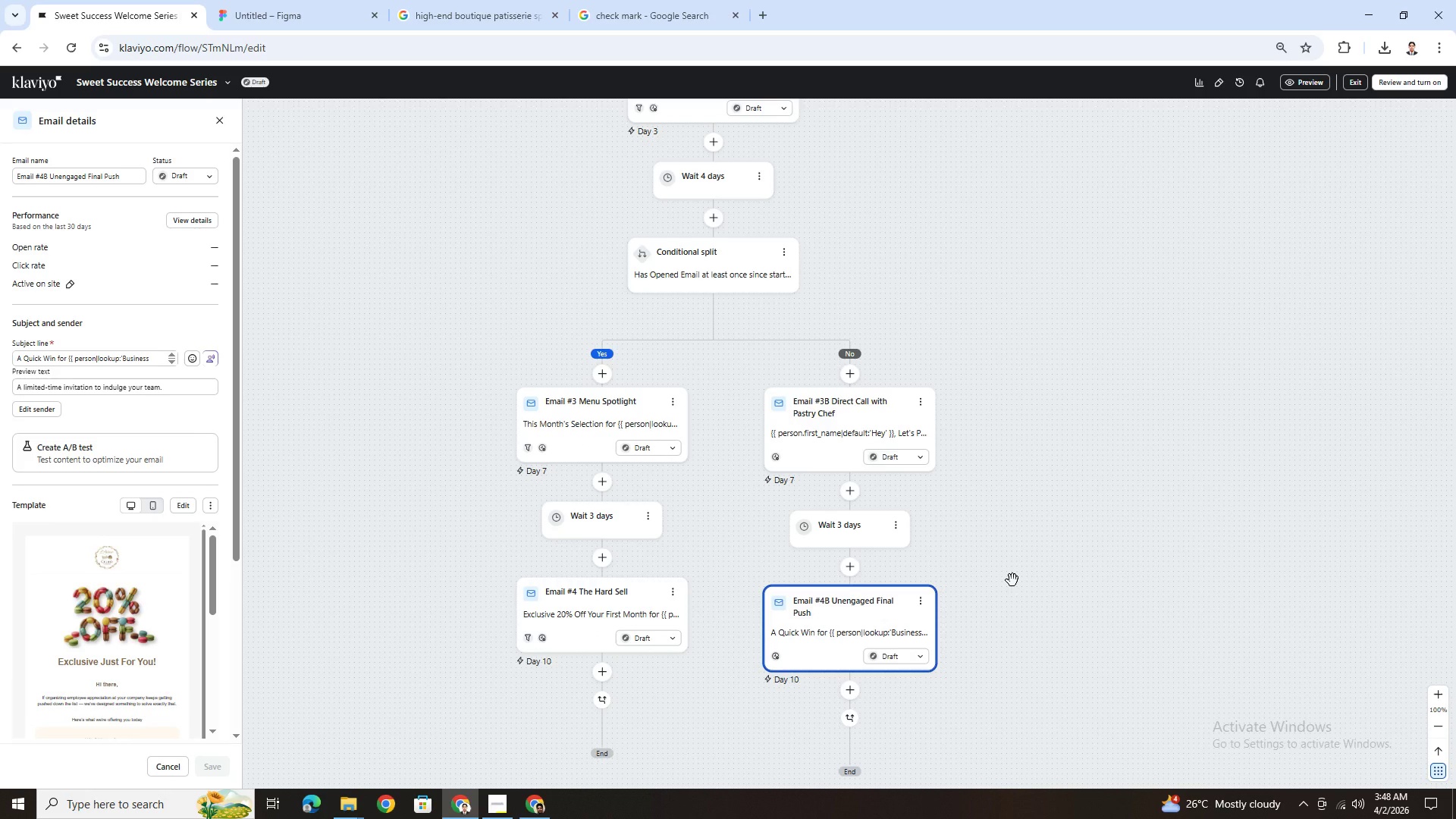 
scroll: coordinate [184, 661], scroll_direction: down, amount: 11.0
 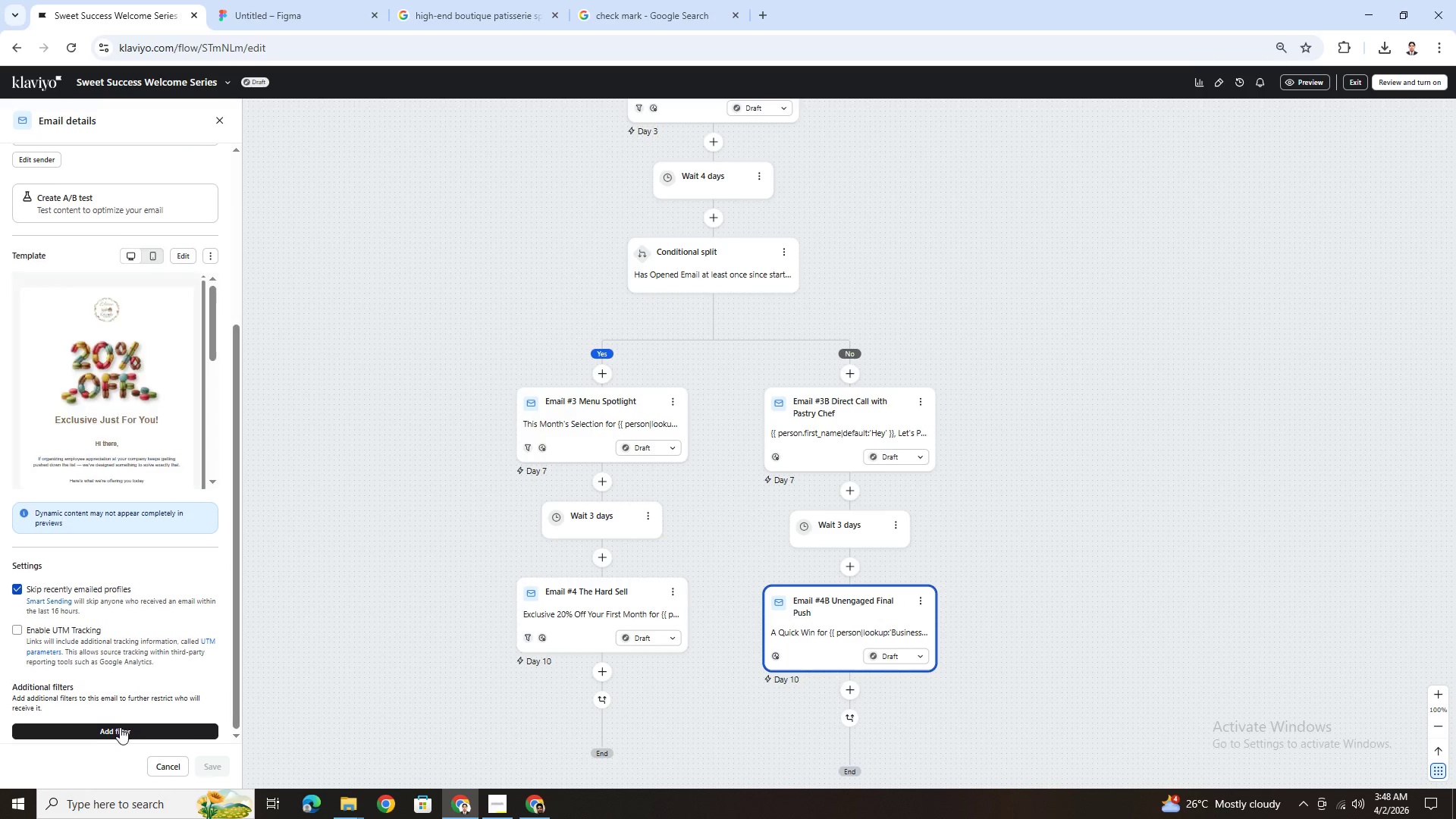 
left_click([121, 730])
 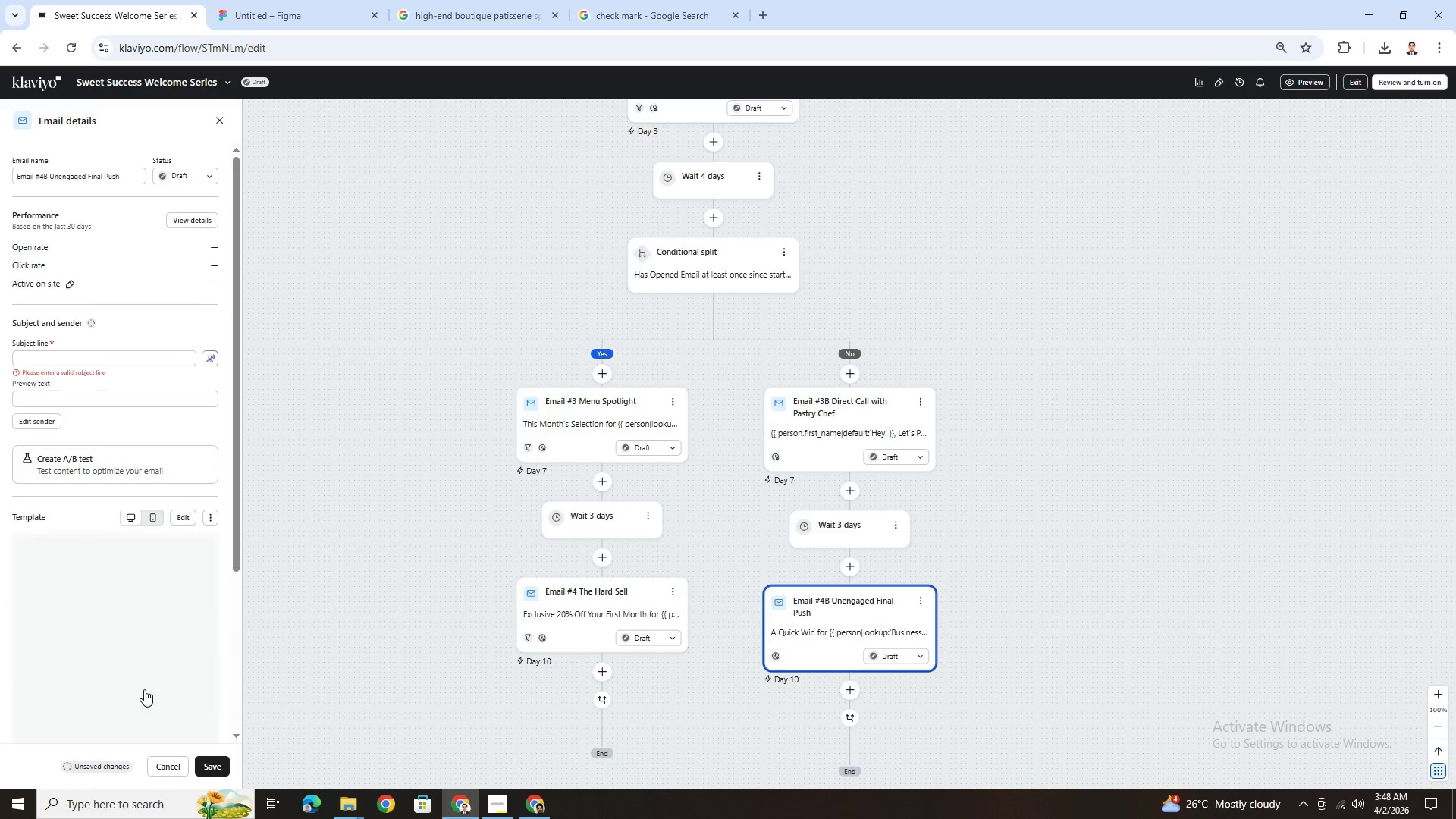 
scroll: coordinate [195, 549], scroll_direction: down, amount: 9.0
 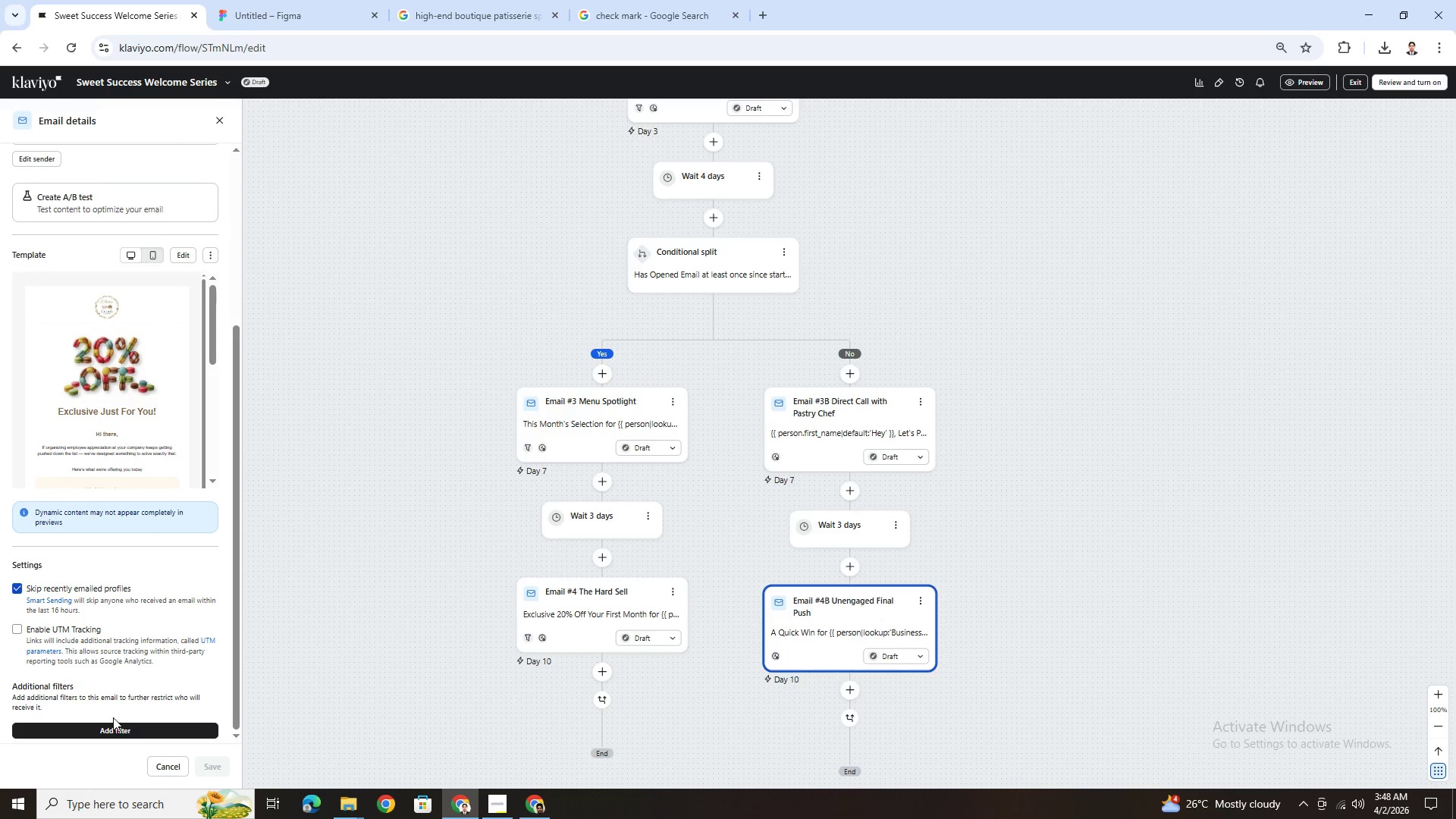 
scroll: coordinate [160, 588], scroll_direction: up, amount: 1.0
 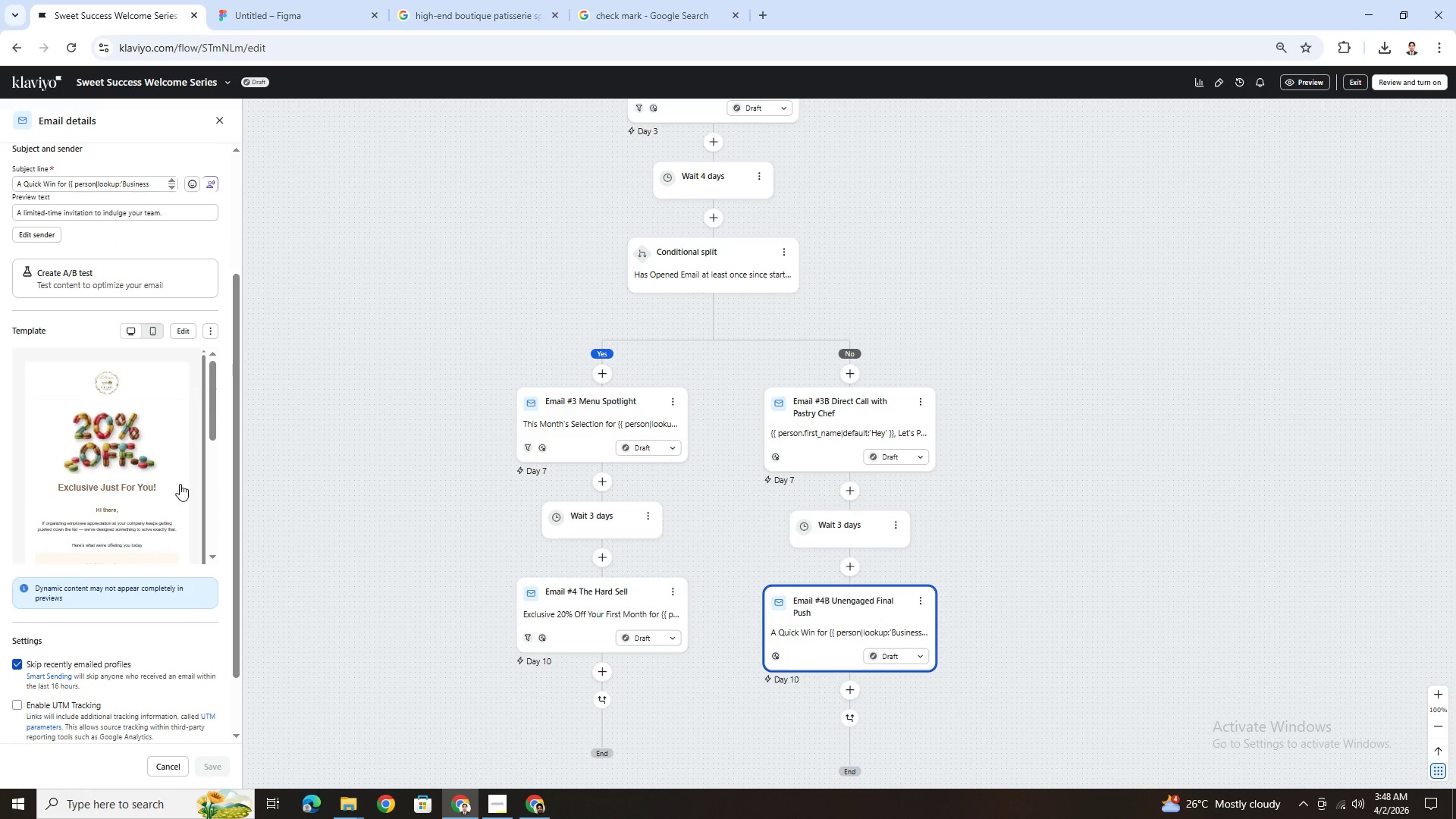 
scroll: coordinate [224, 631], scroll_direction: down, amount: 10.0
 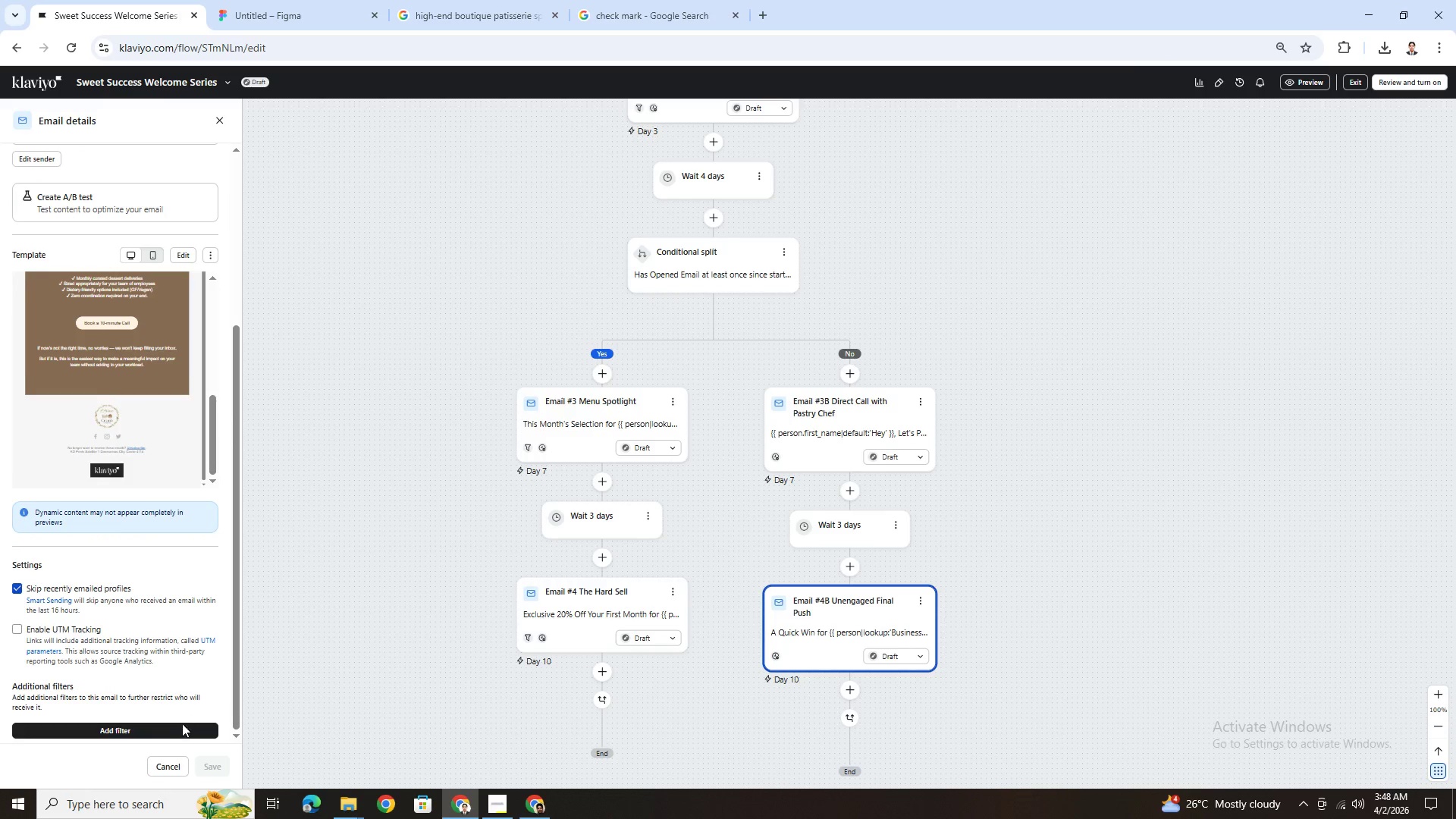 
left_click([180, 726])
 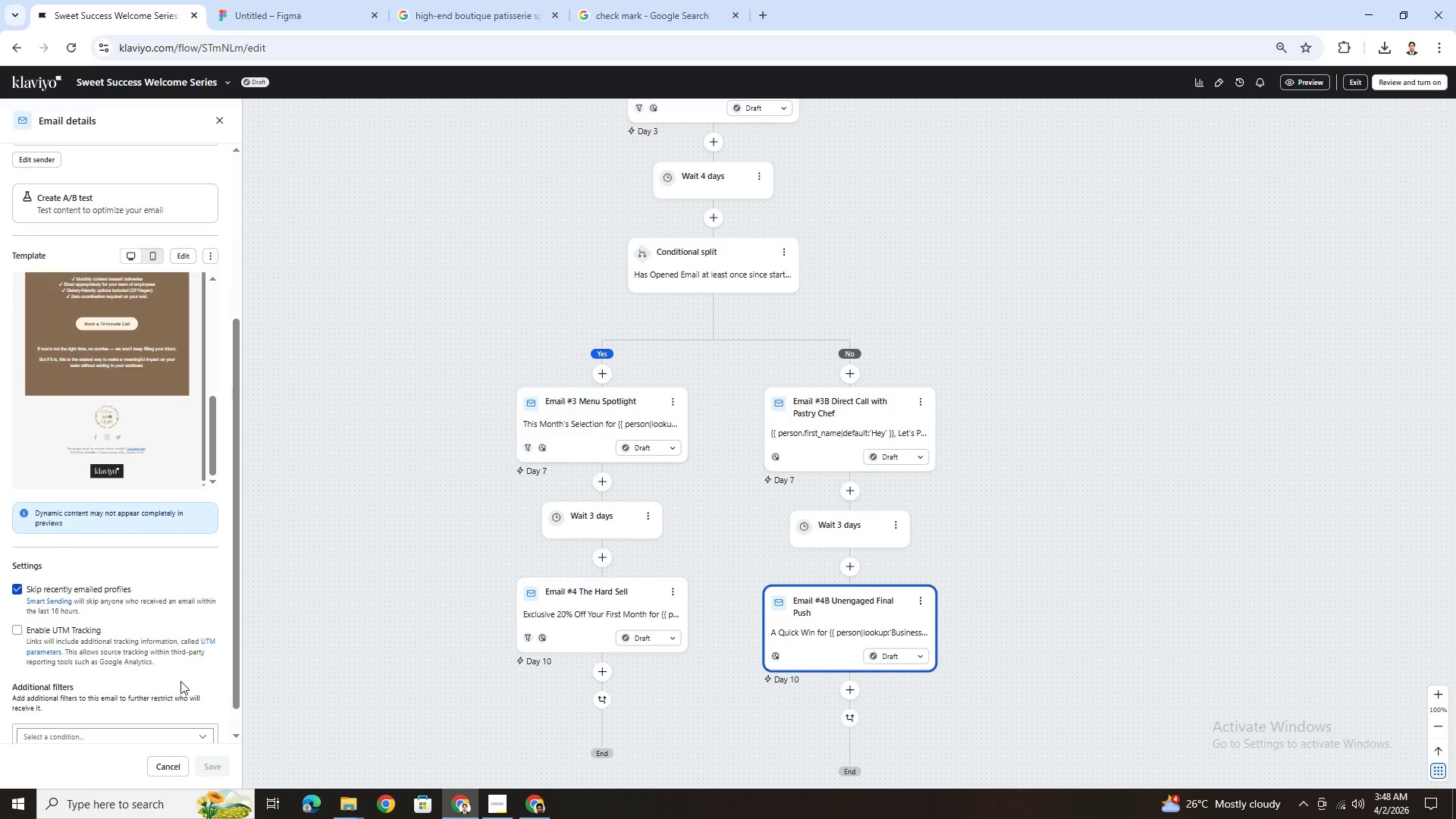 
scroll: coordinate [180, 700], scroll_direction: down, amount: 4.0
 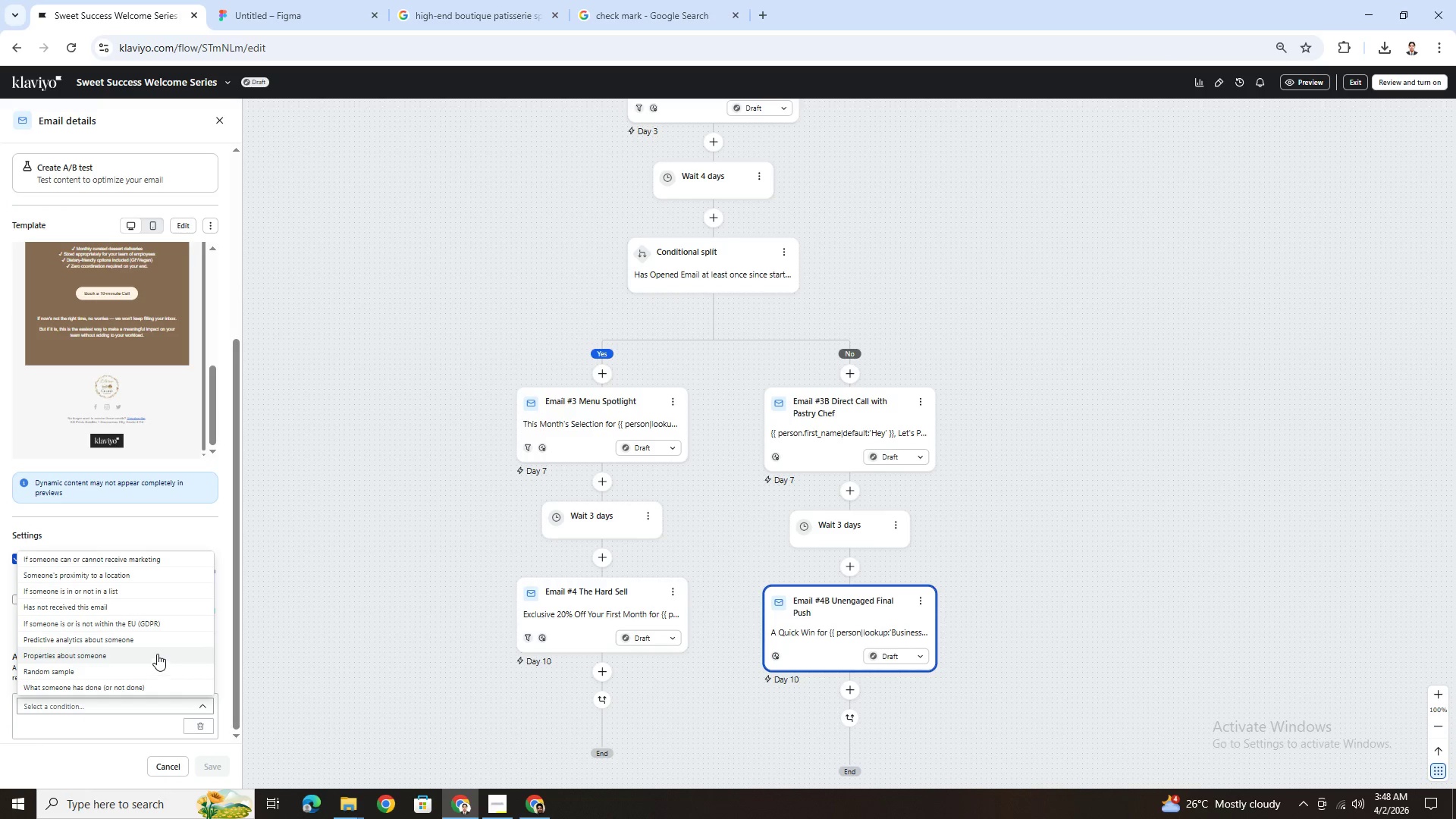 
left_click([159, 686])
 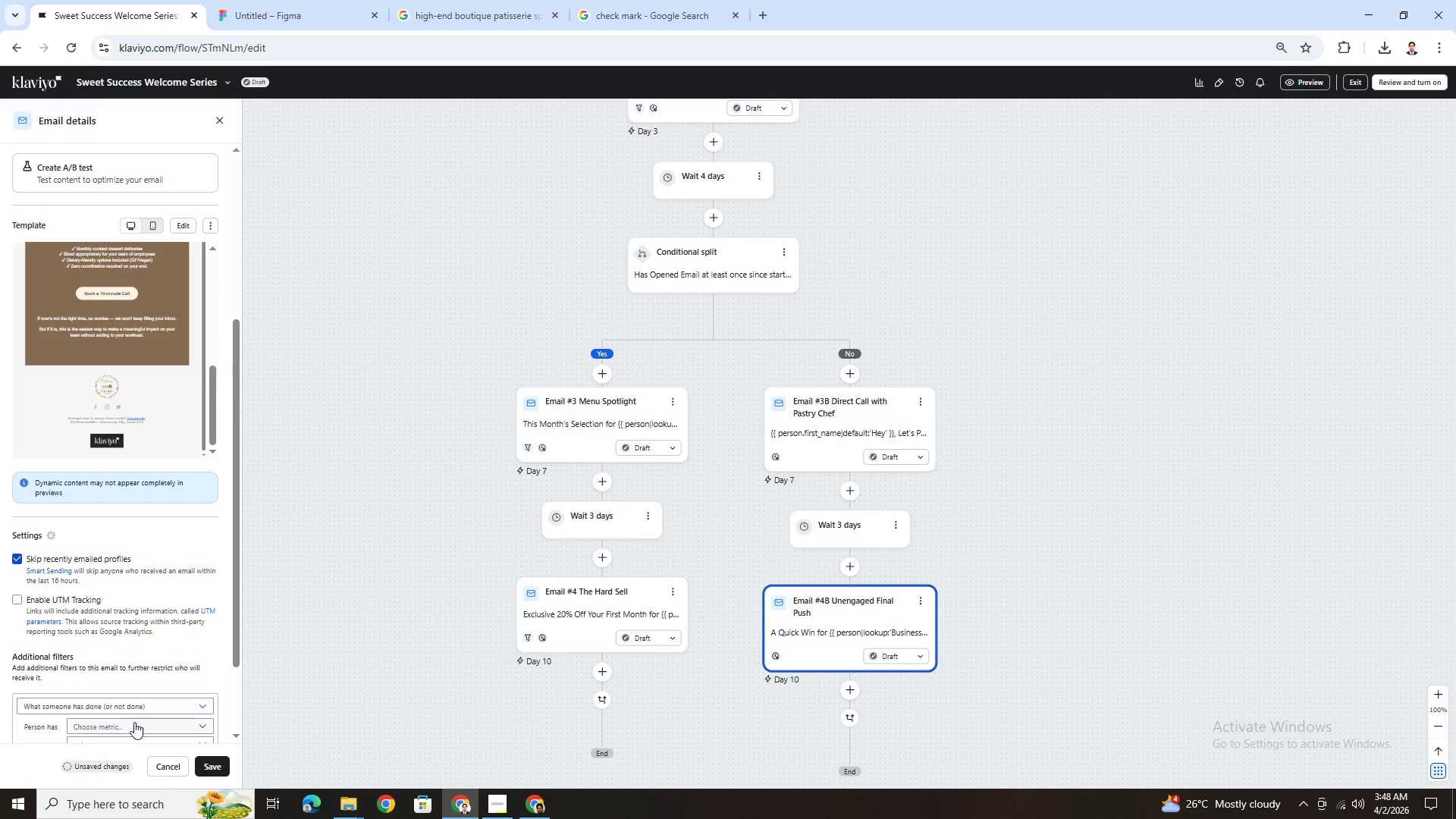 
left_click([135, 723])
 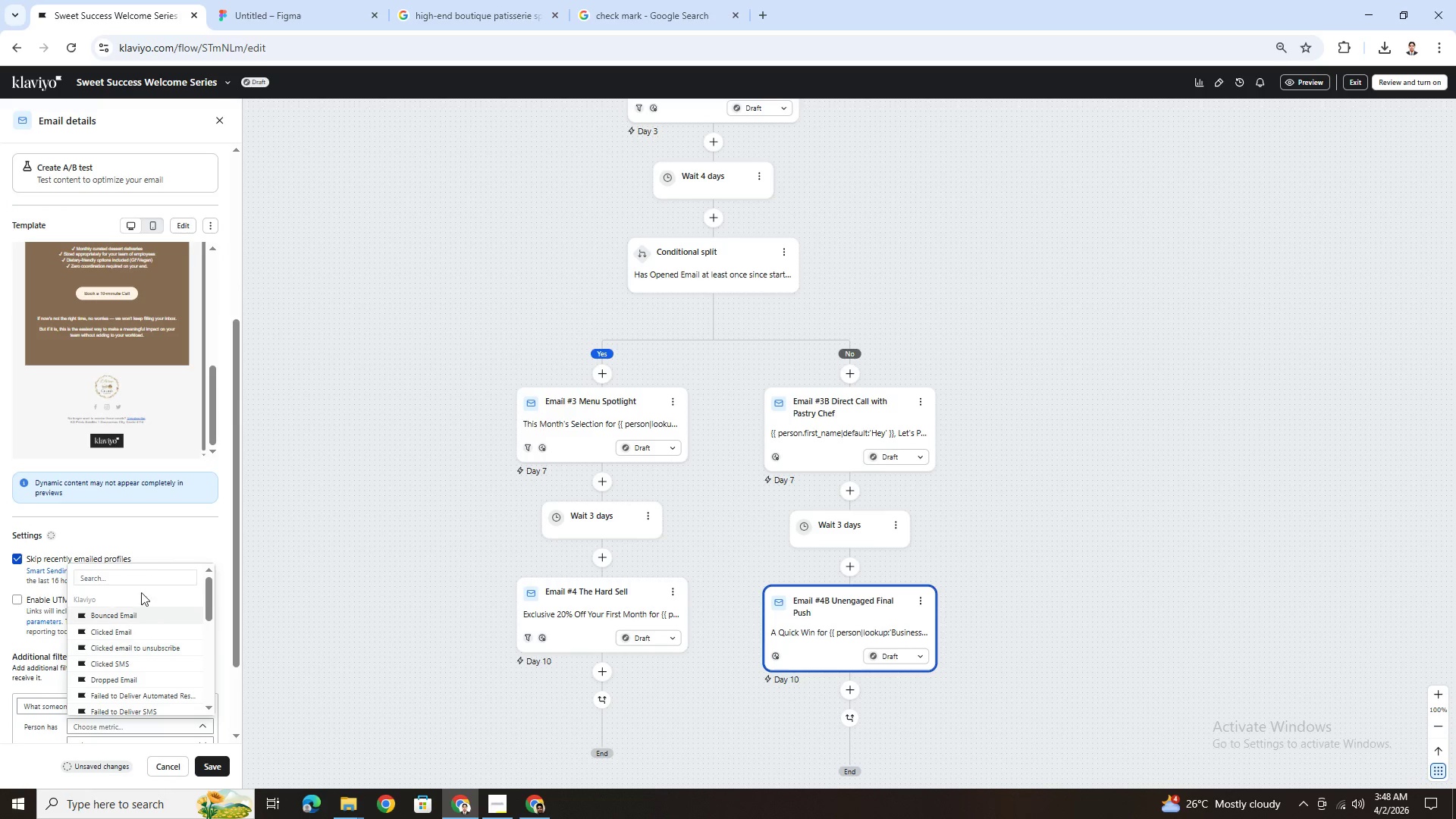 
left_click([141, 579])
 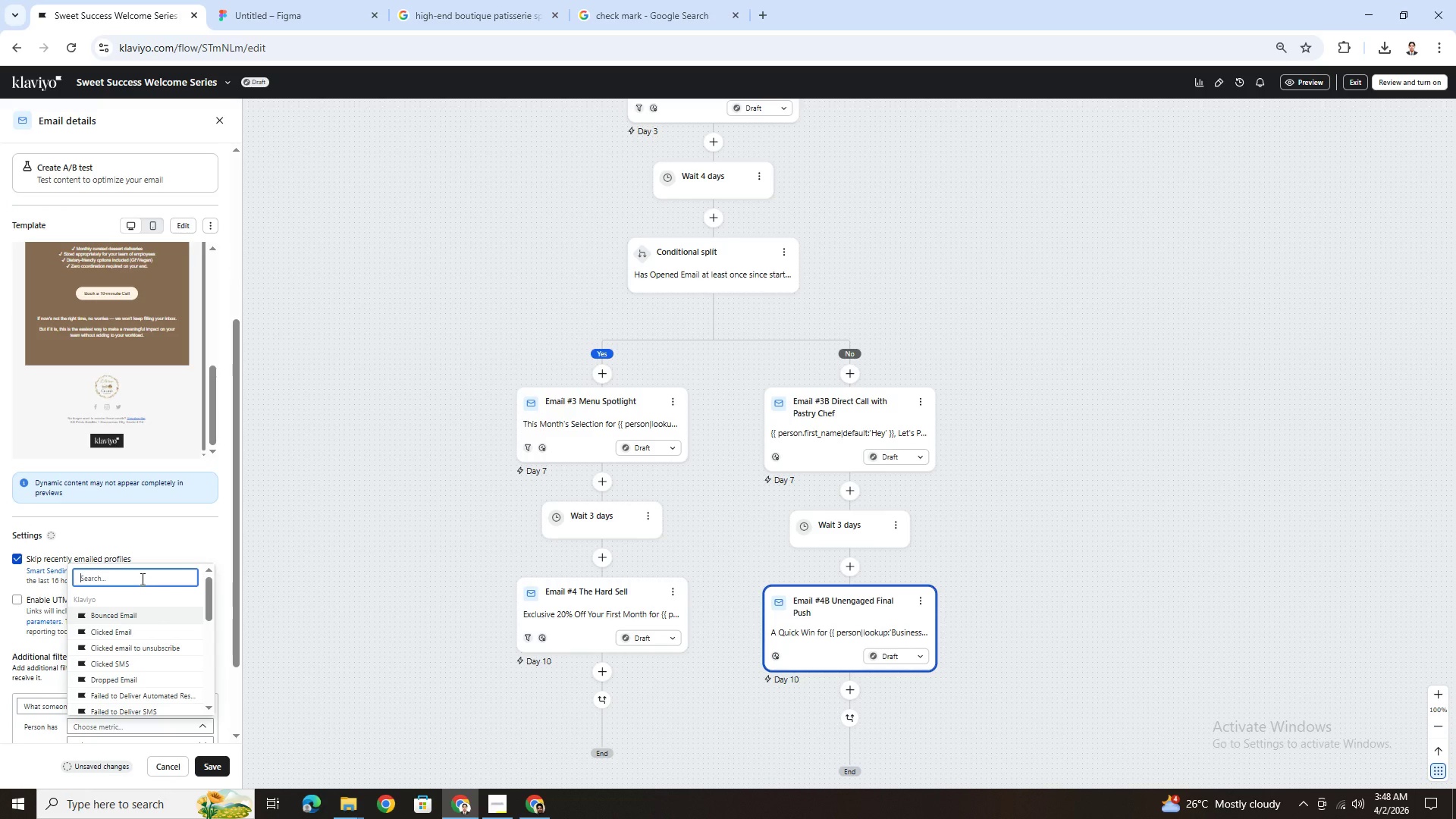 
type(pl)
 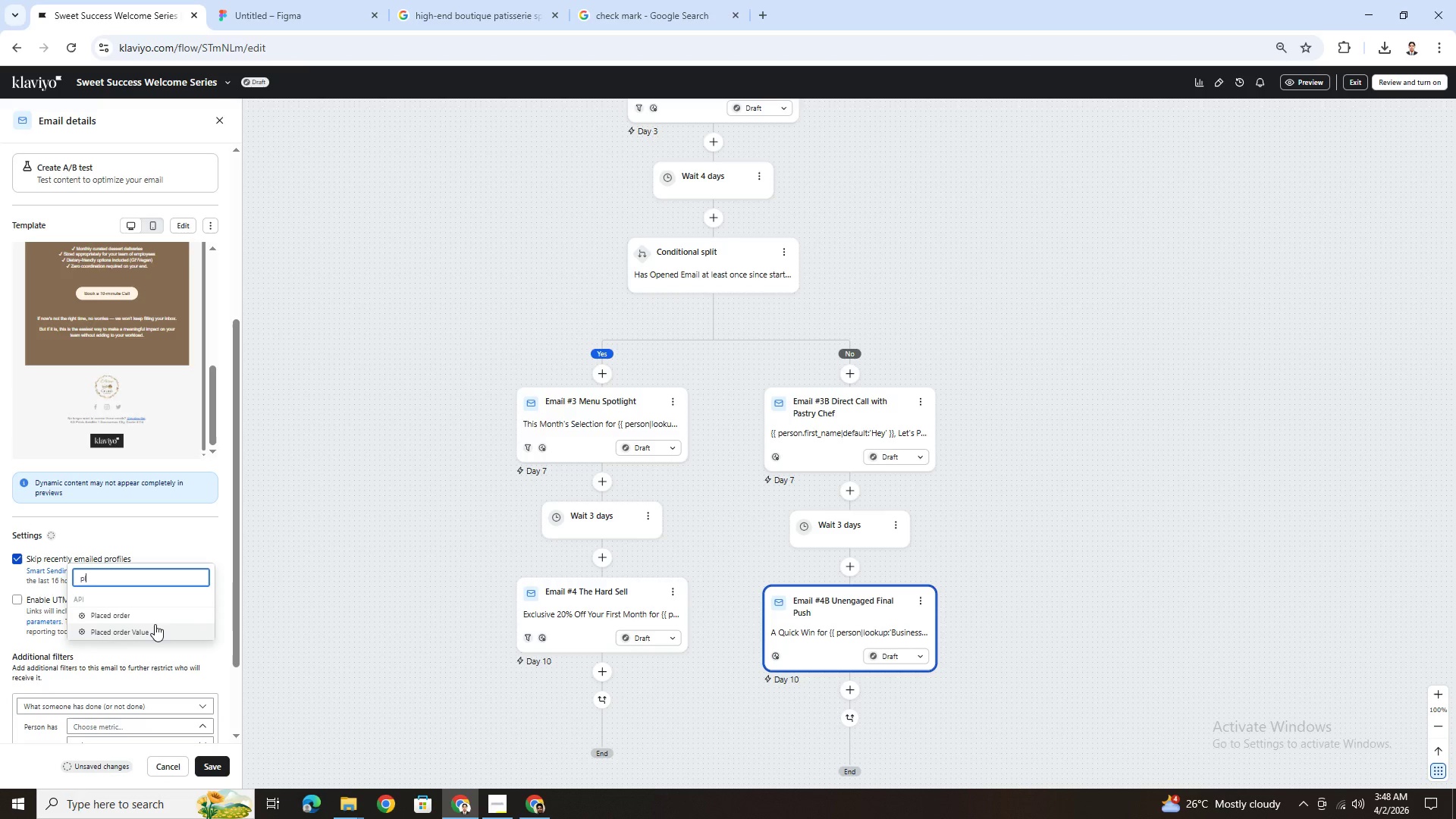 
left_click([153, 620])
 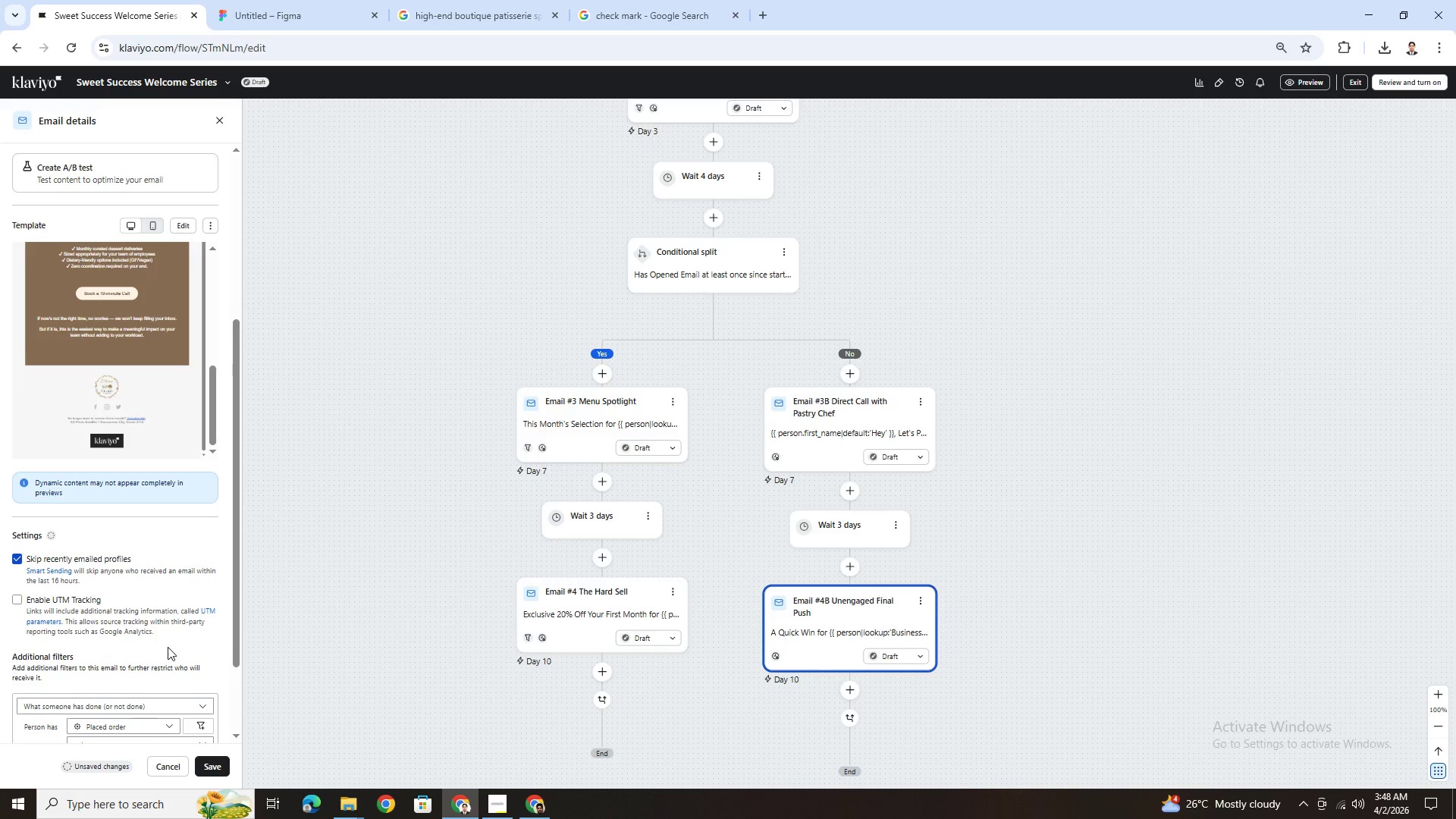 
scroll: coordinate [168, 647], scroll_direction: down, amount: 6.0
 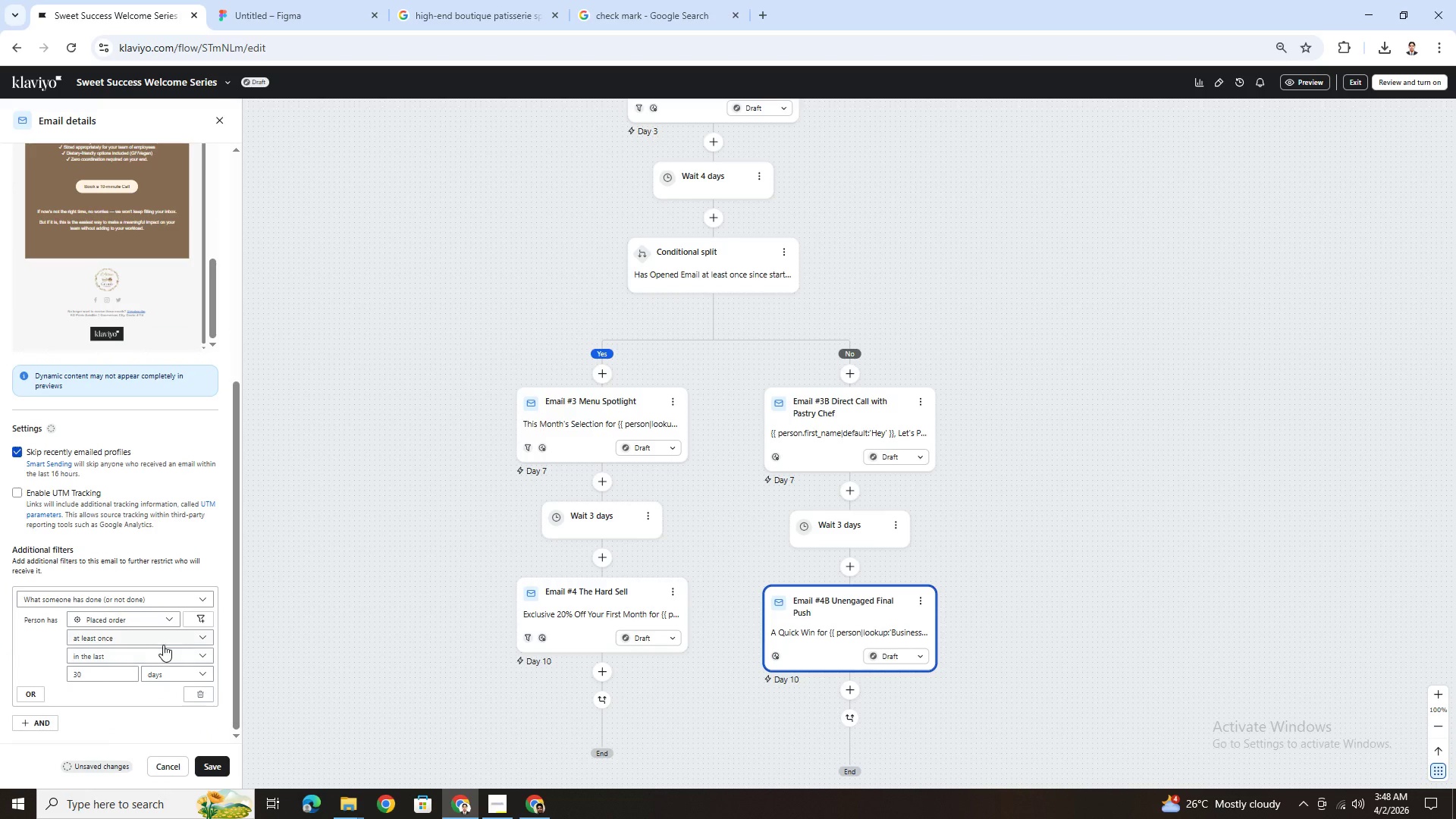 
left_click([166, 642])
 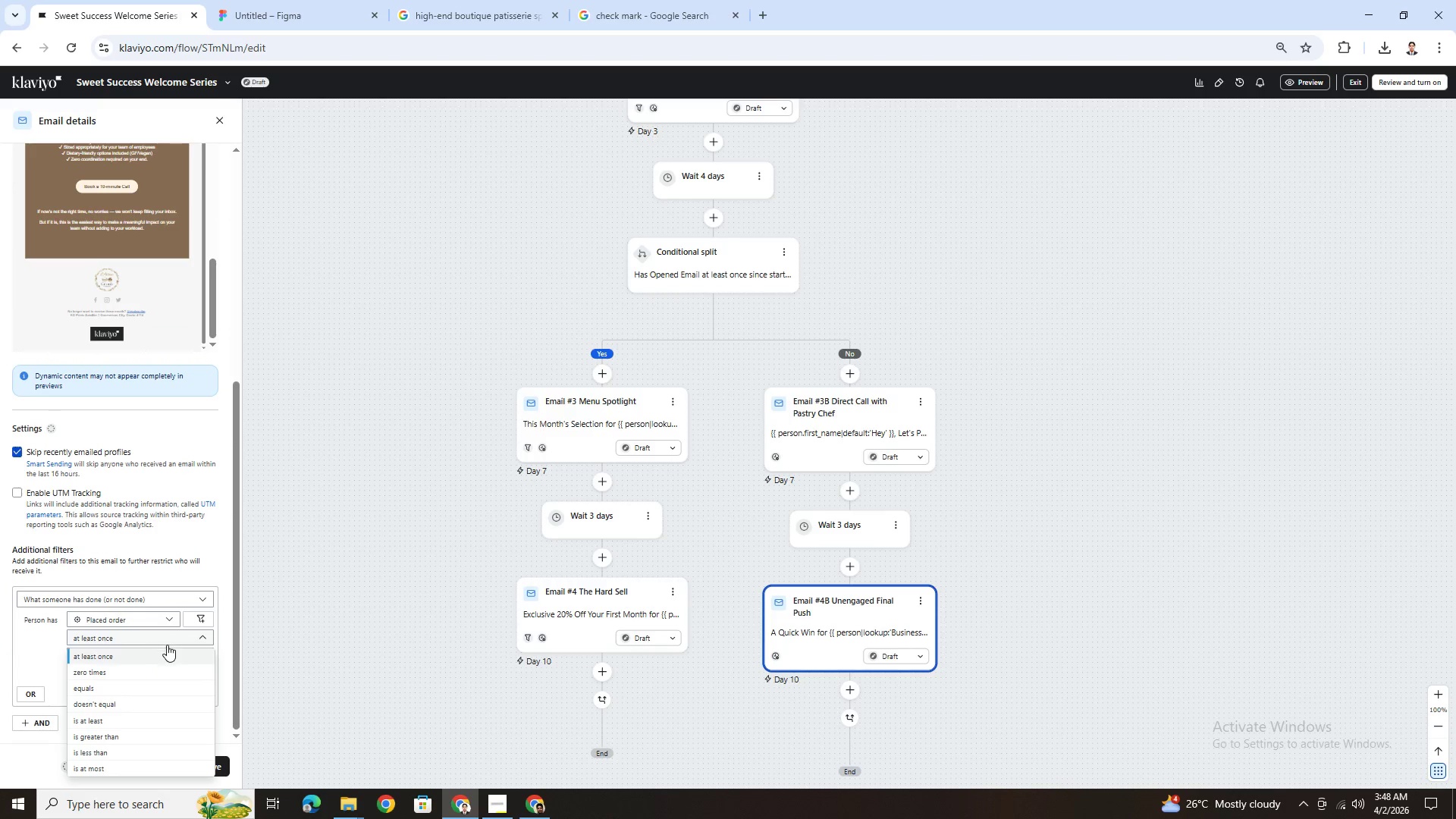 
left_click([163, 673])
 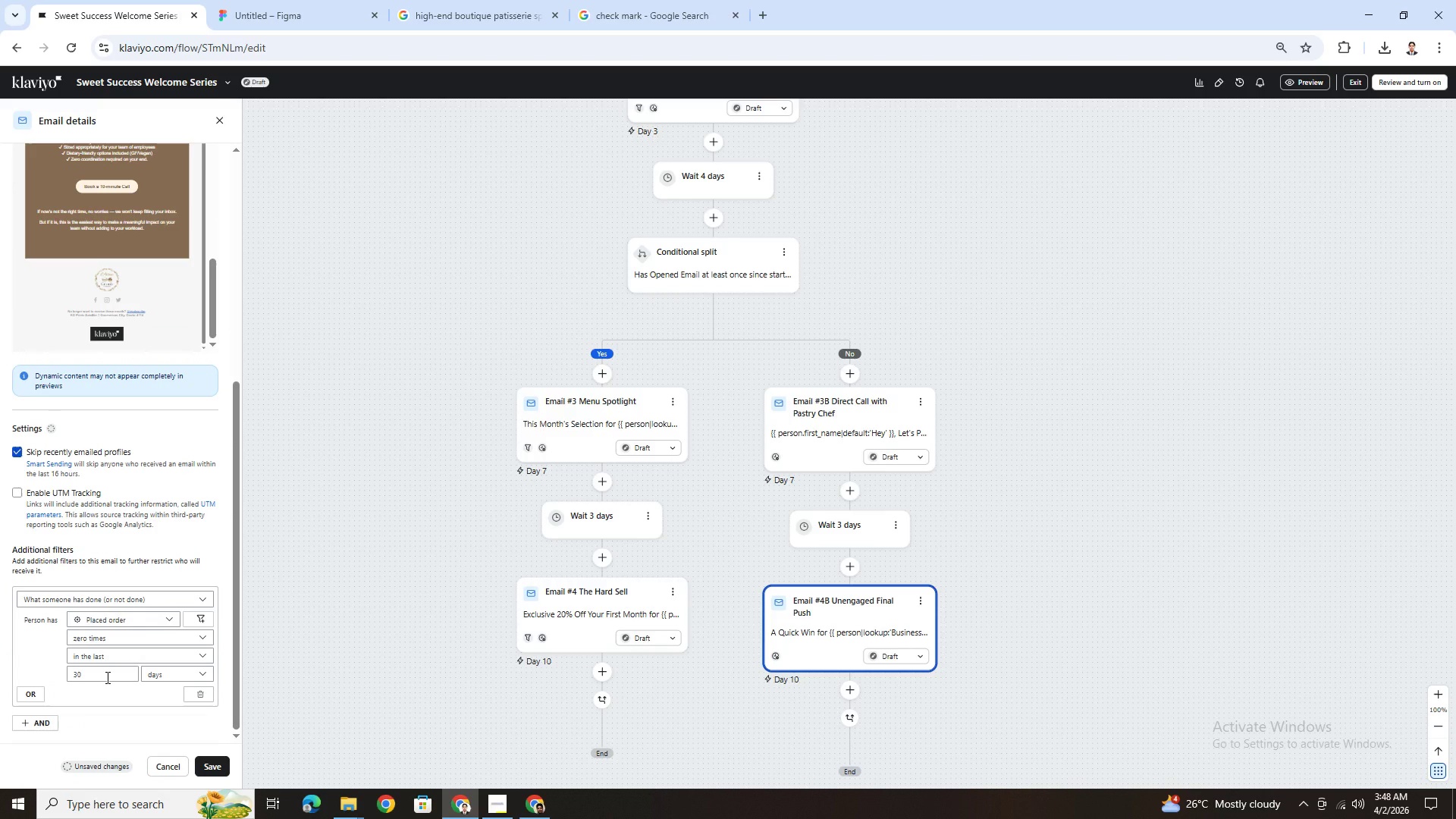 
double_click([106, 677])
 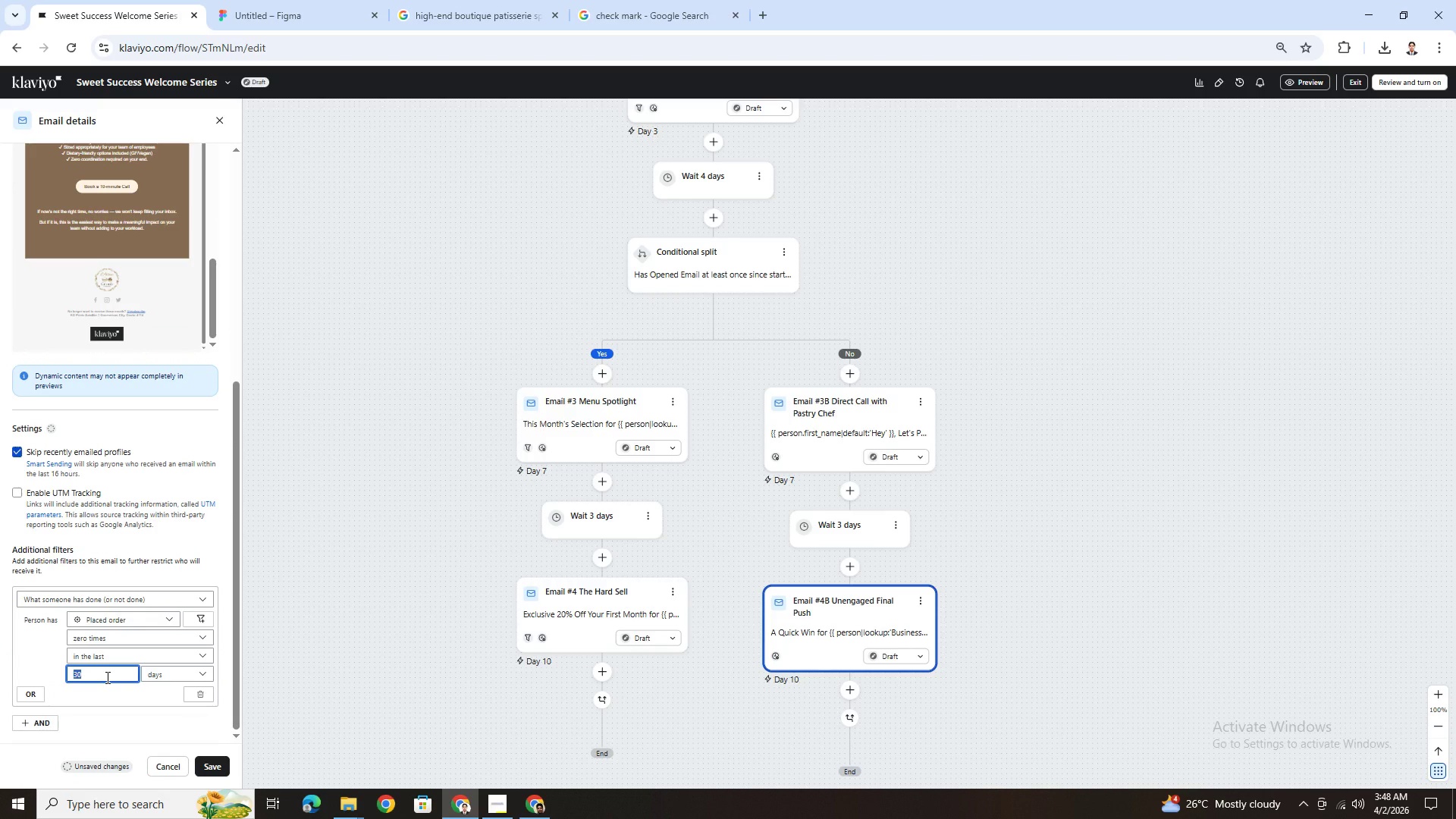 
wait(7.83)
 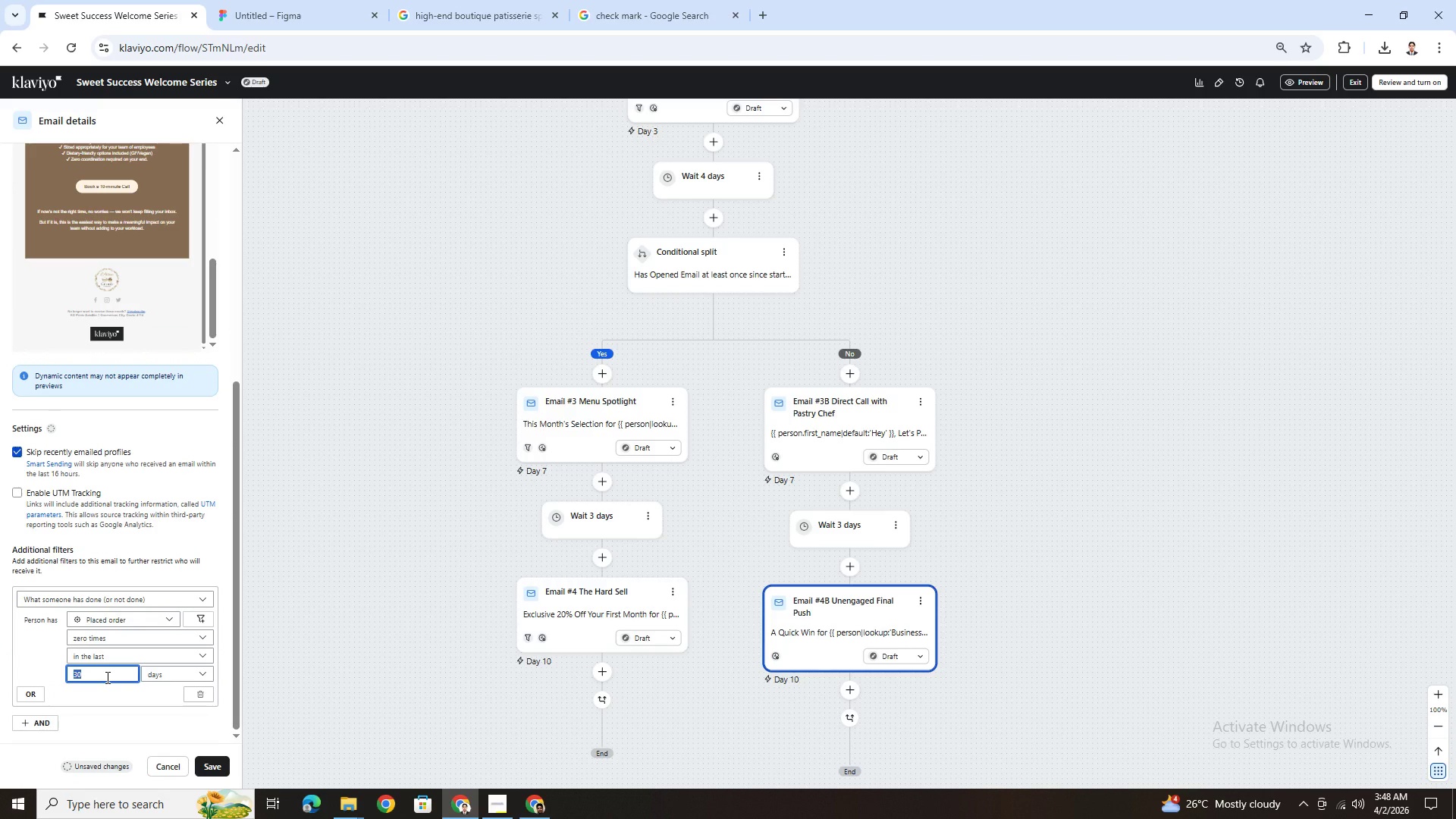 
key(3)
 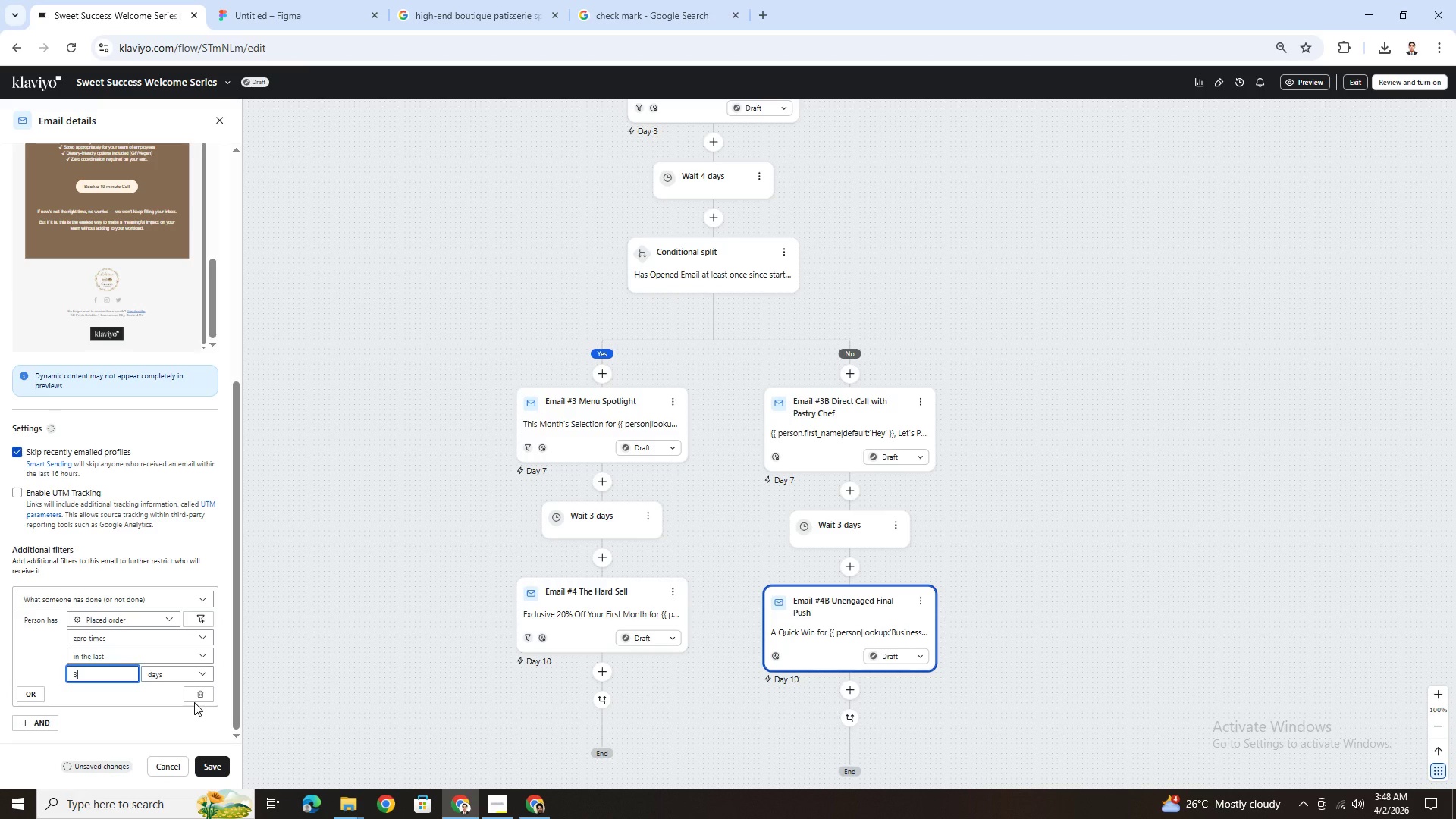 
wait(11.27)
 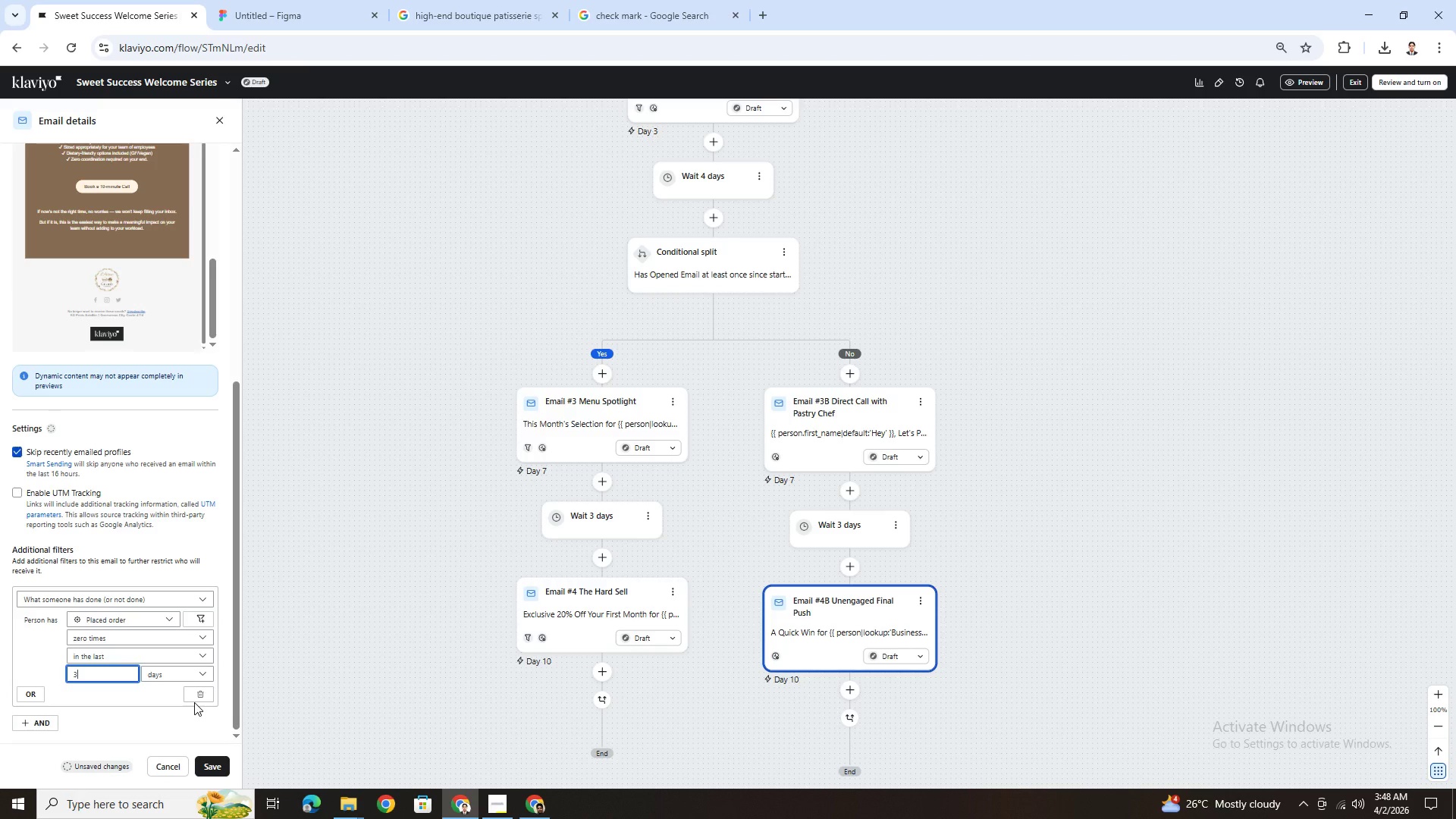 
left_click([221, 764])
 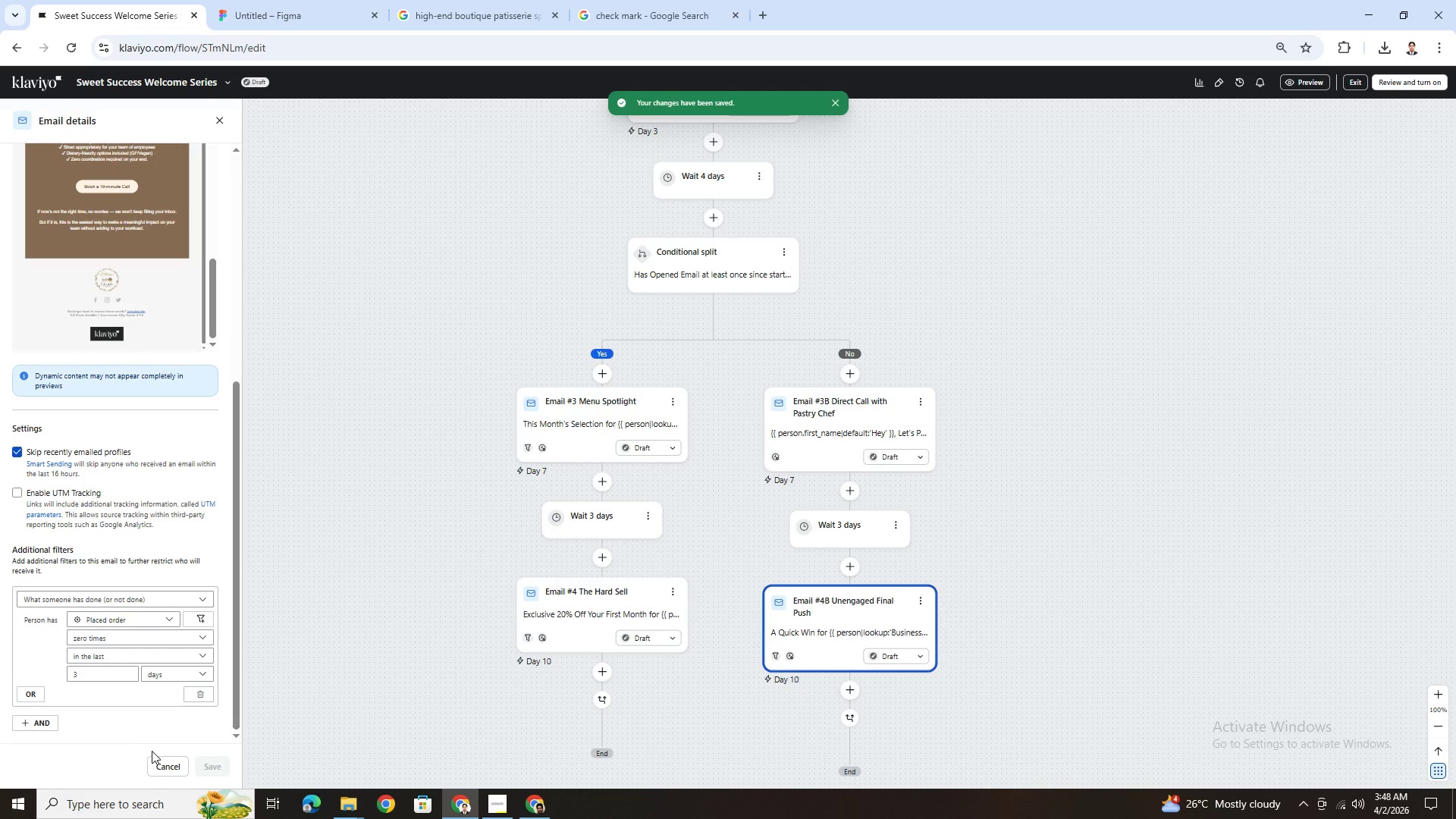 
left_click([341, 505])
 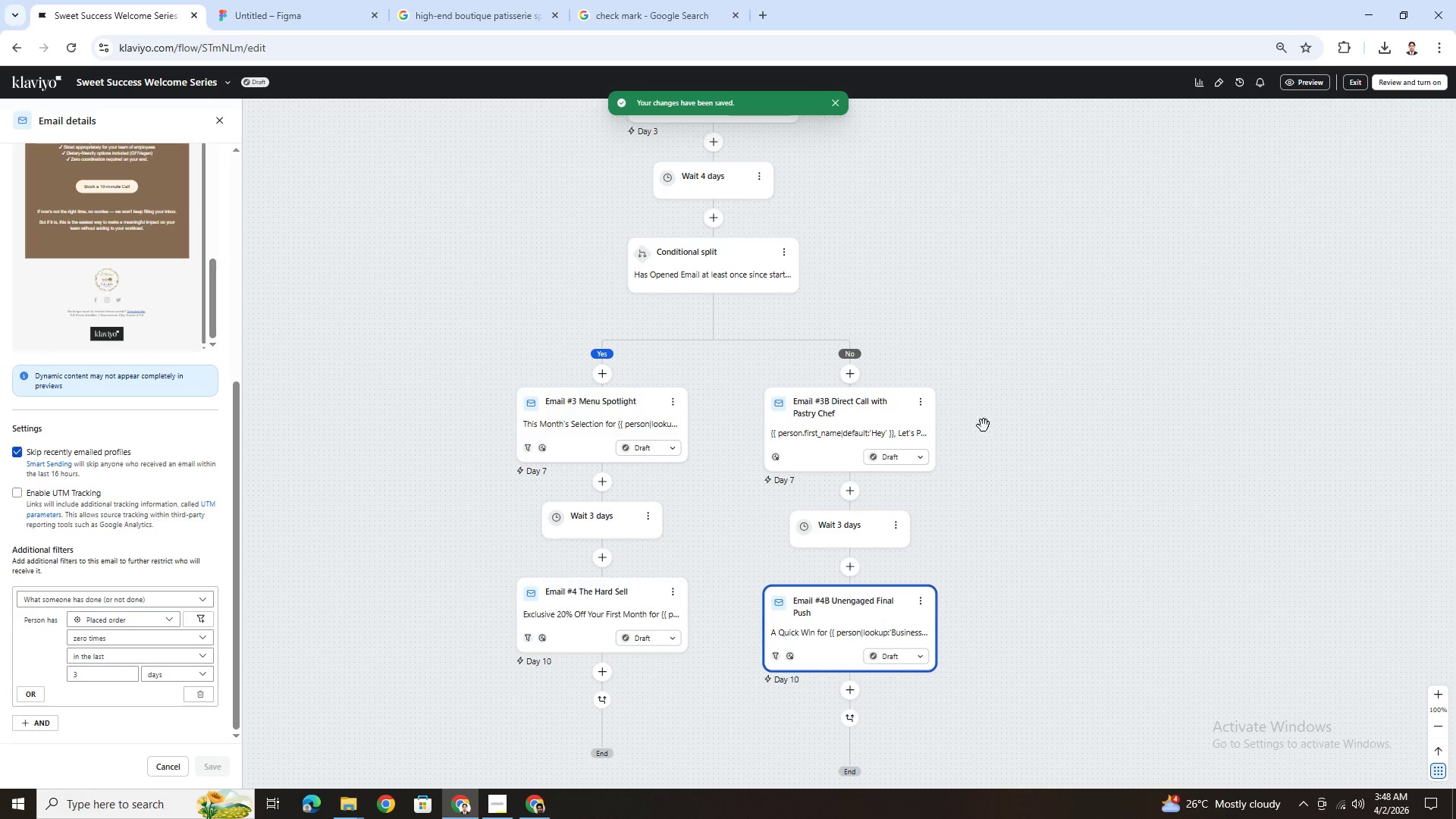 
left_click([905, 416])
 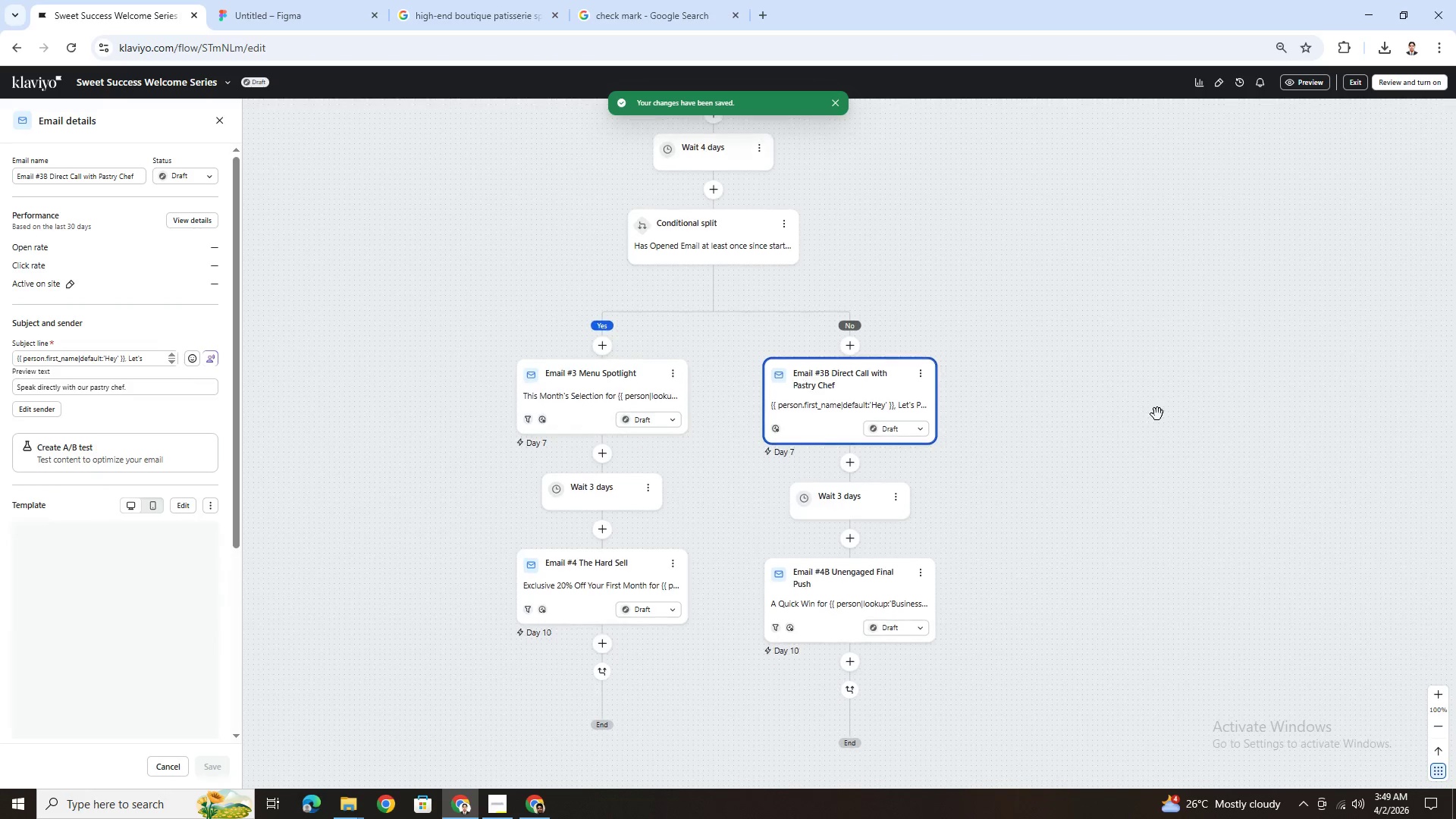 
scroll: coordinate [1173, 428], scroll_direction: up, amount: 11.0
 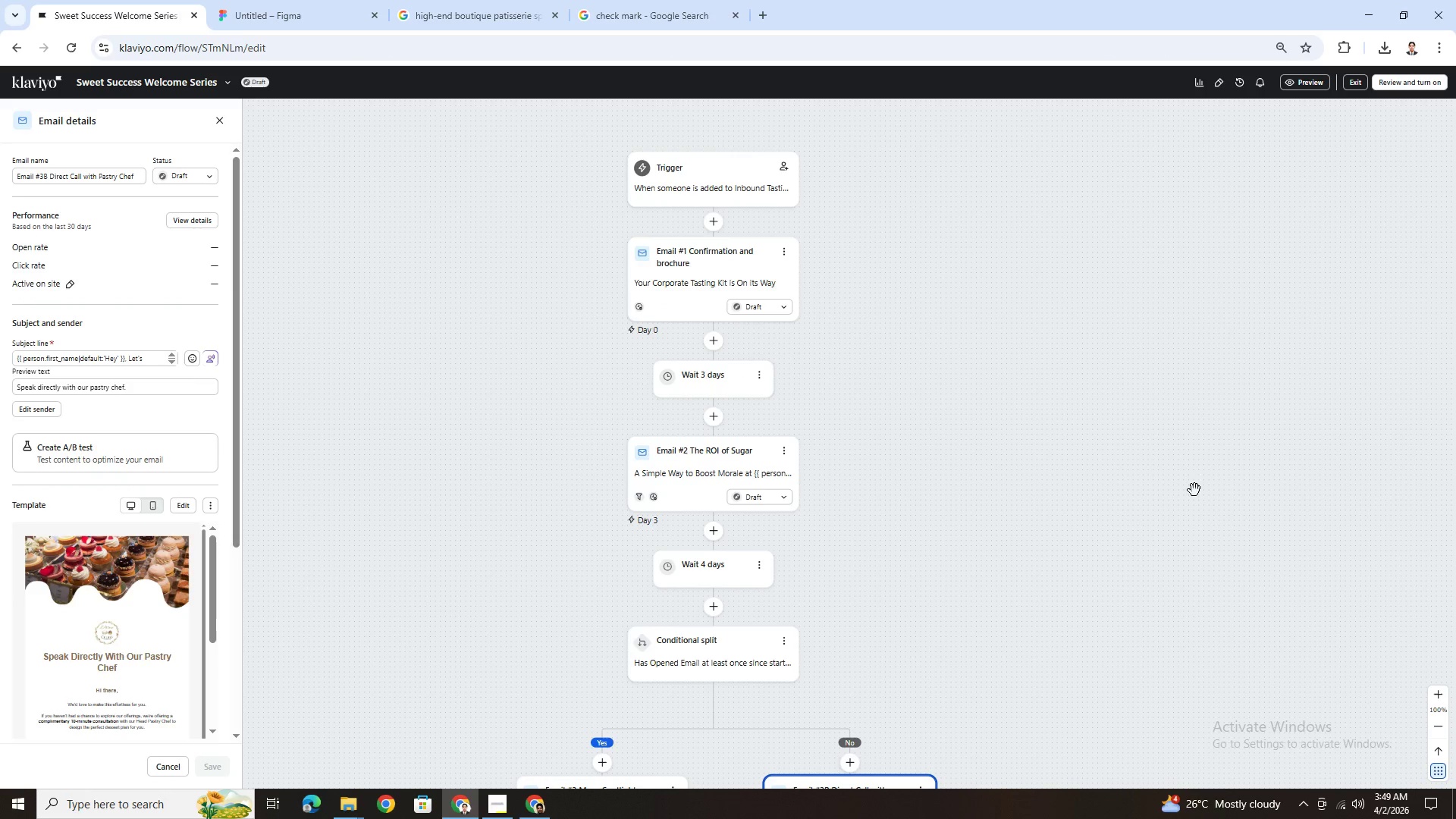 
left_click([1194, 490])
 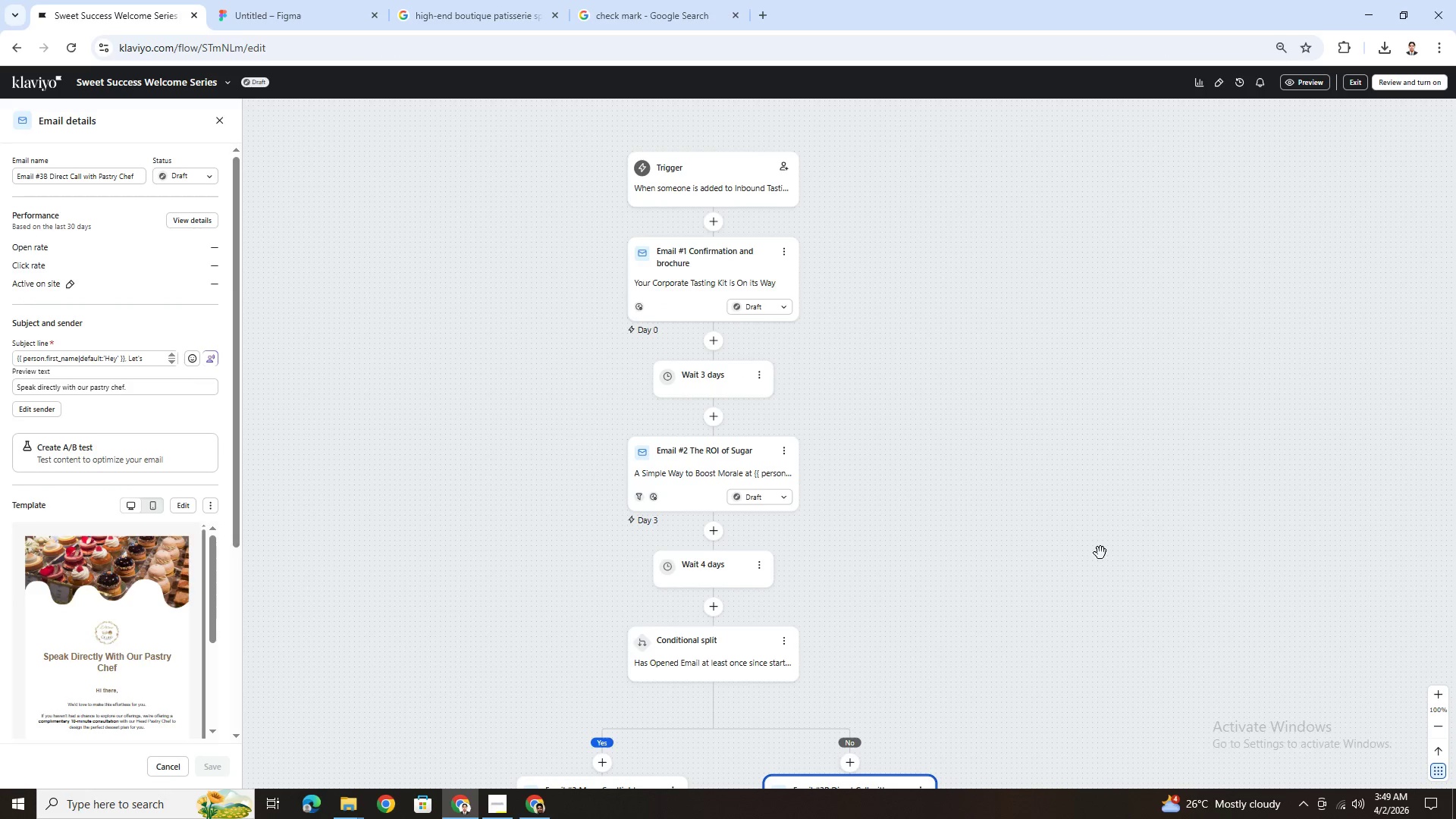 
hold_key(key=ControlLeft, duration=0.44)
scroll: coordinate [908, 536], scroll_direction: up, amount: 3.0
 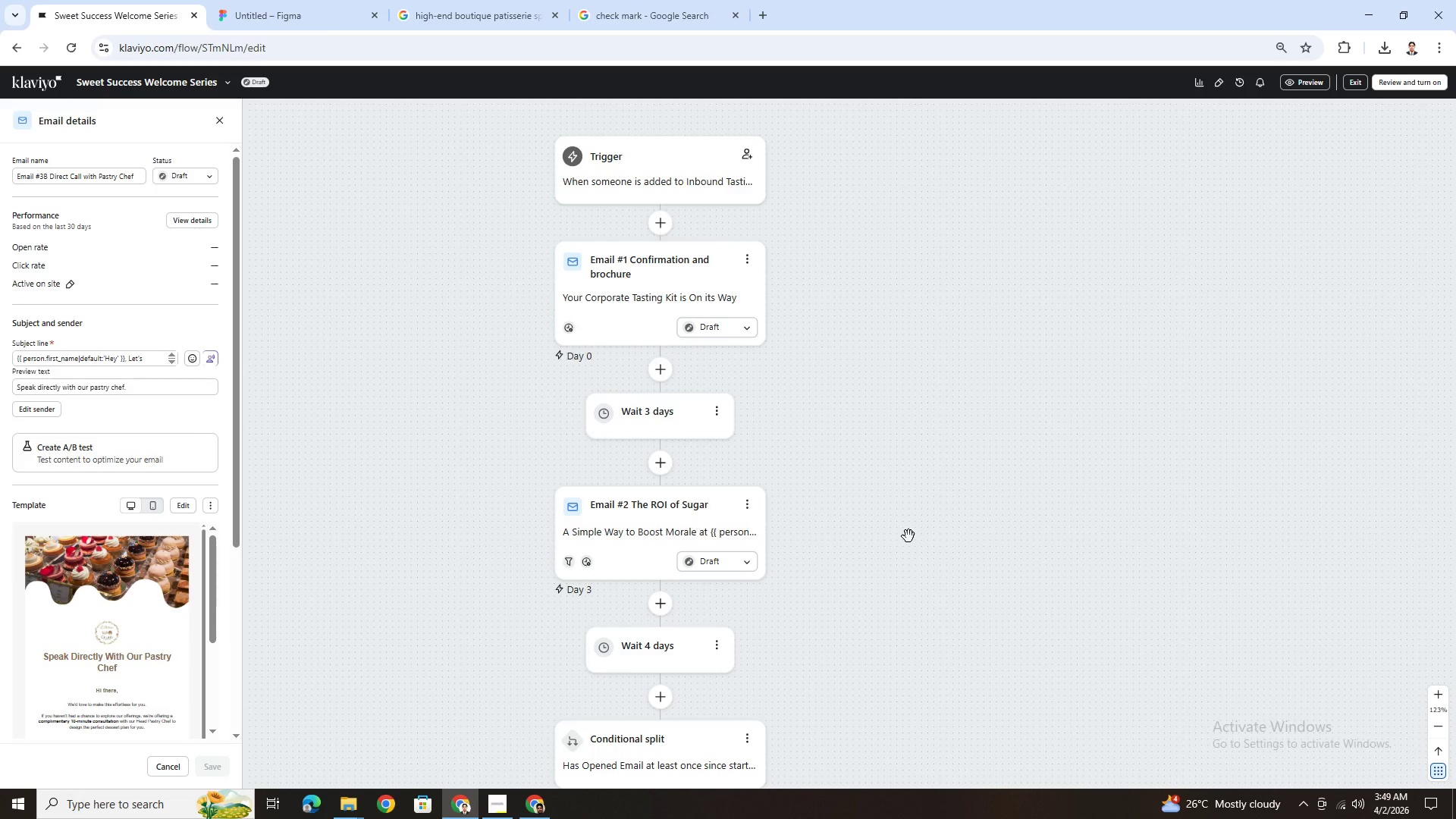 
hold_key(key=ControlLeft, duration=1.09)
scroll: coordinate [905, 629], scroll_direction: down, amount: 7.0
 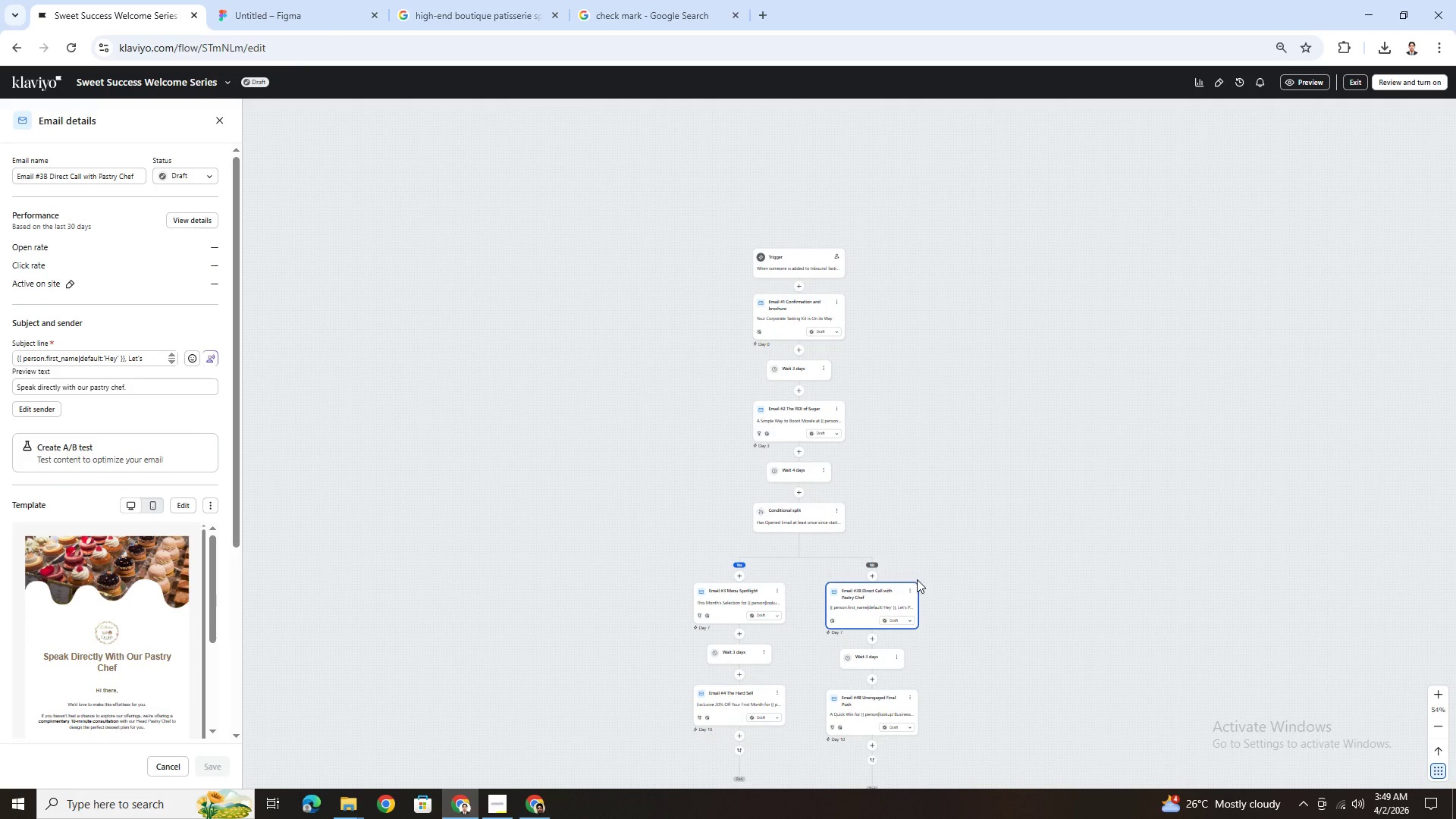 
hold_key(key=ControlLeft, duration=1.52)
scroll: coordinate [913, 617], scroll_direction: up, amount: 3.0
 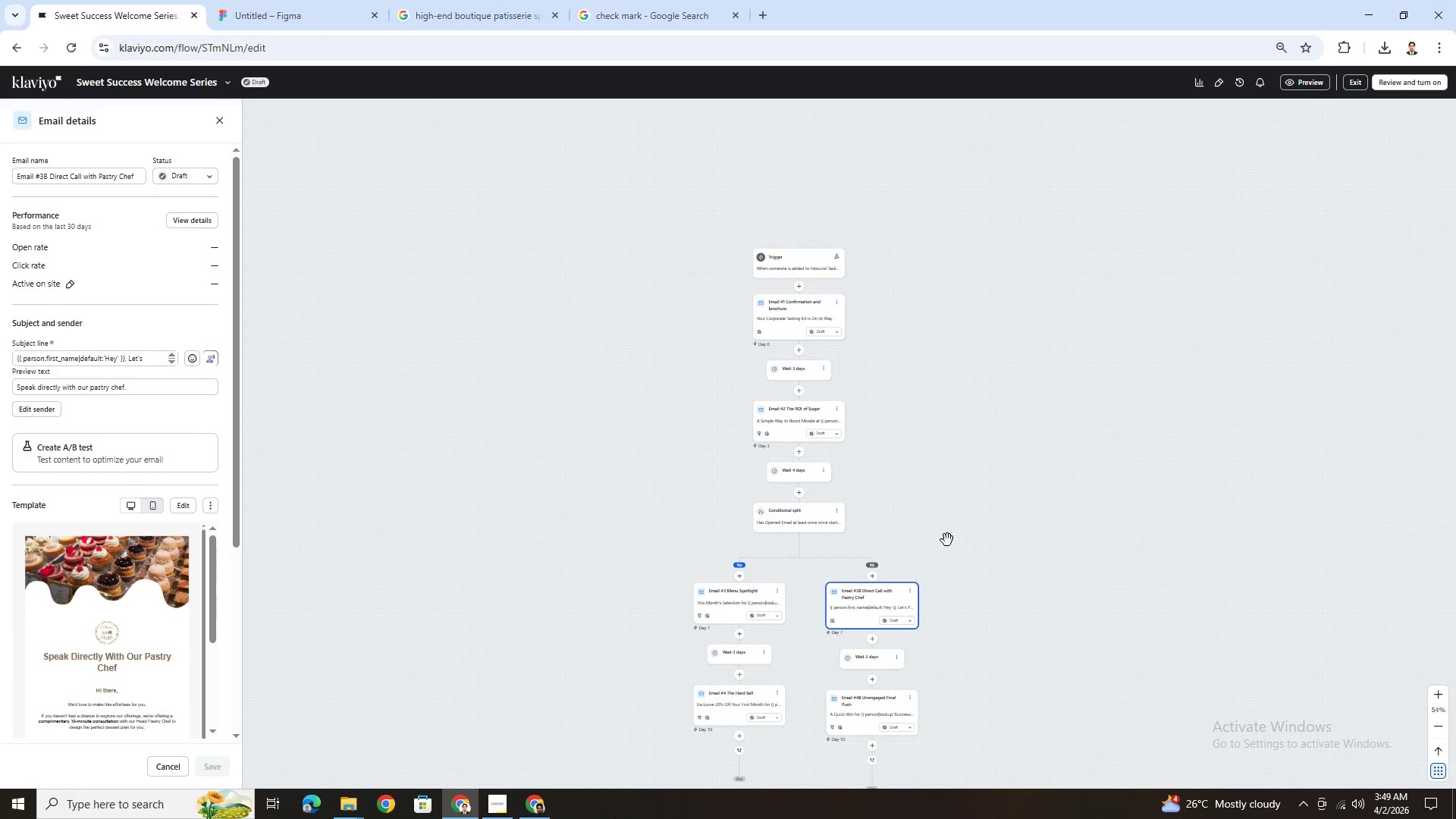 
hold_key(key=ControlLeft, duration=1.03)
scroll: coordinate [845, 545], scroll_direction: up, amount: 6.0
 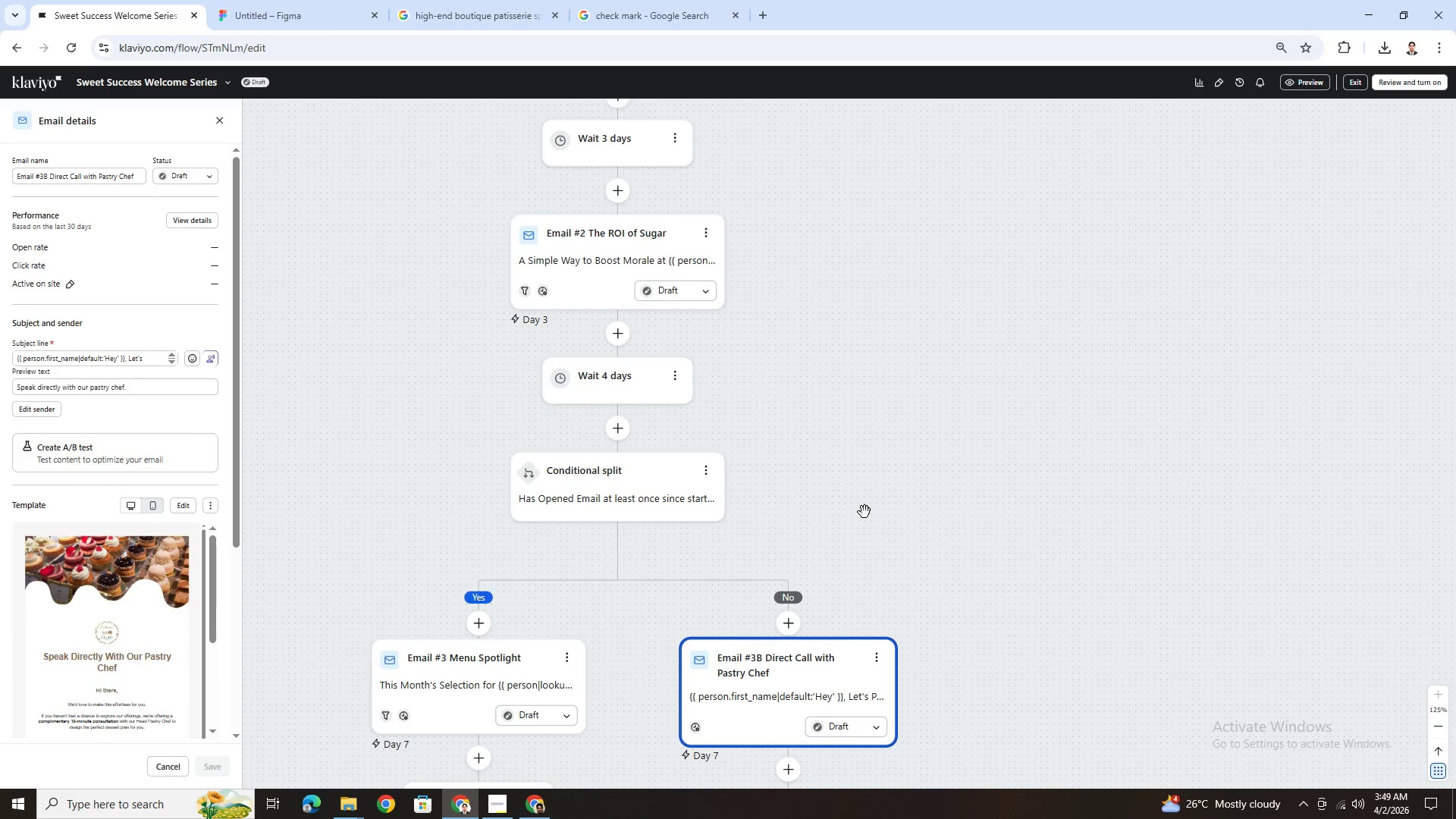 
left_click_drag(start_coordinate=[866, 510], to_coordinate=[956, 533])
 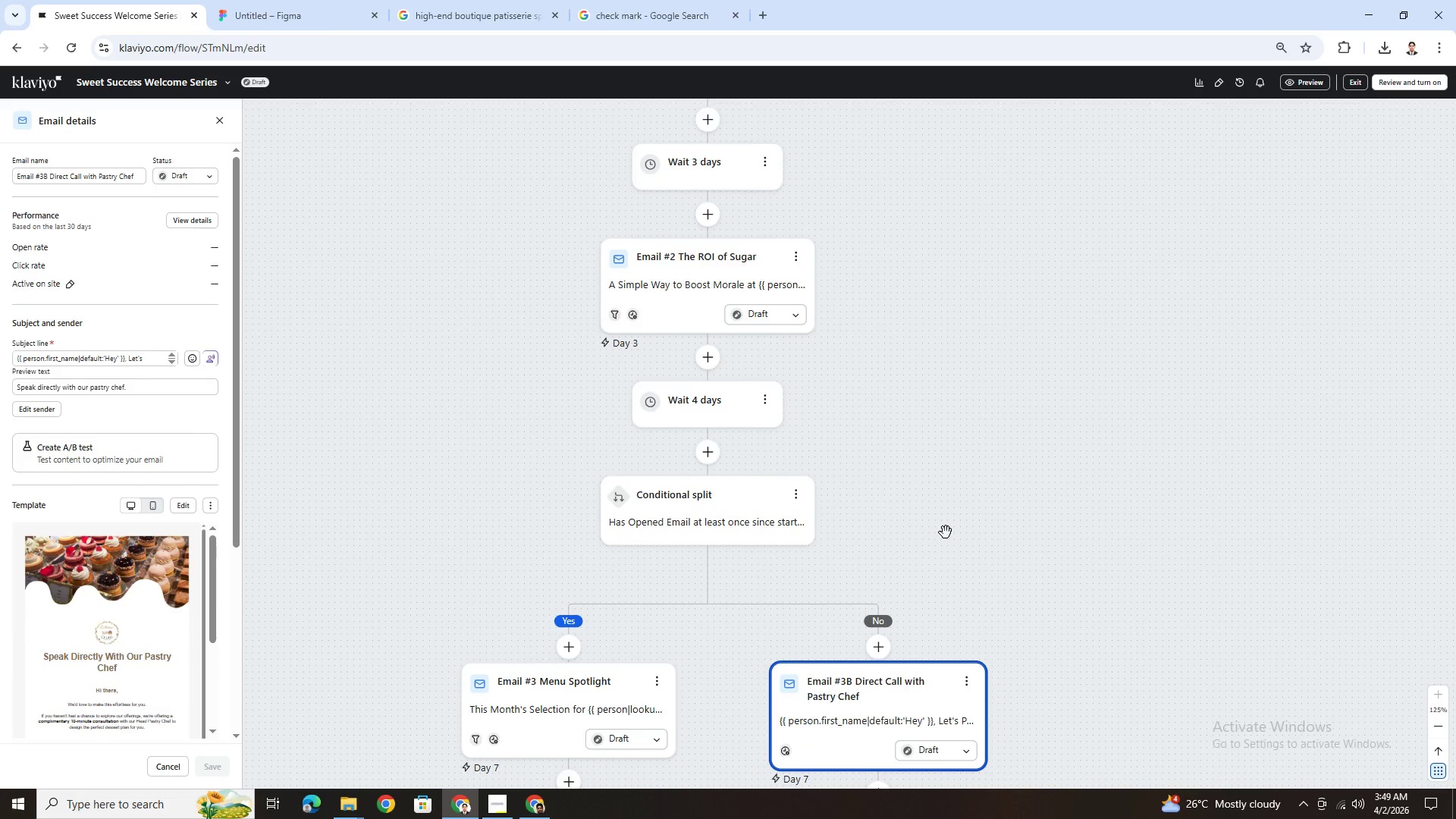 
hold_key(key=ControlLeft, duration=0.44)
scroll: coordinate [937, 520], scroll_direction: up, amount: 1.0
 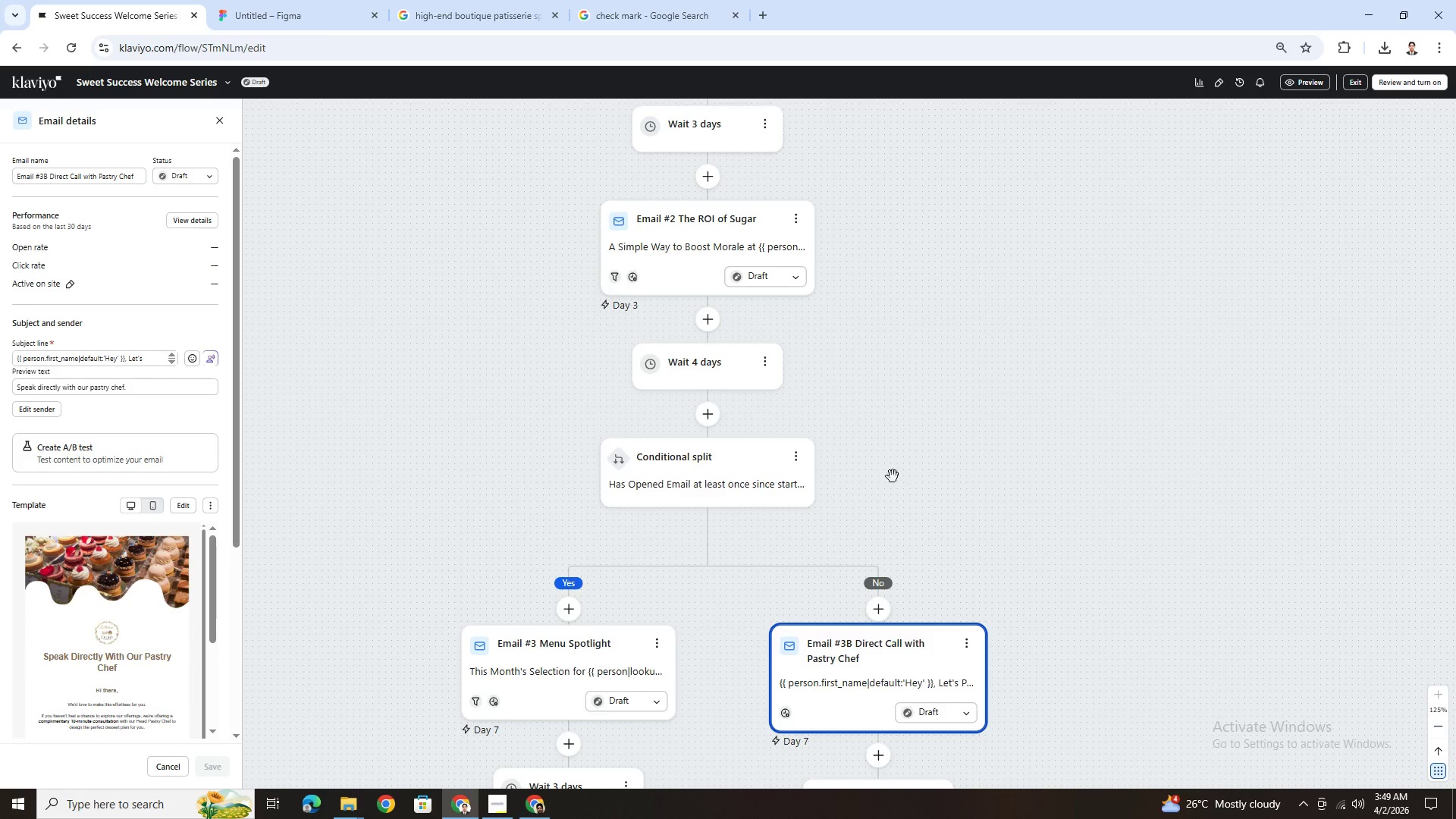 
hold_key(key=ControlLeft, duration=0.48)
scroll: coordinate [893, 466], scroll_direction: up, amount: 9.0
 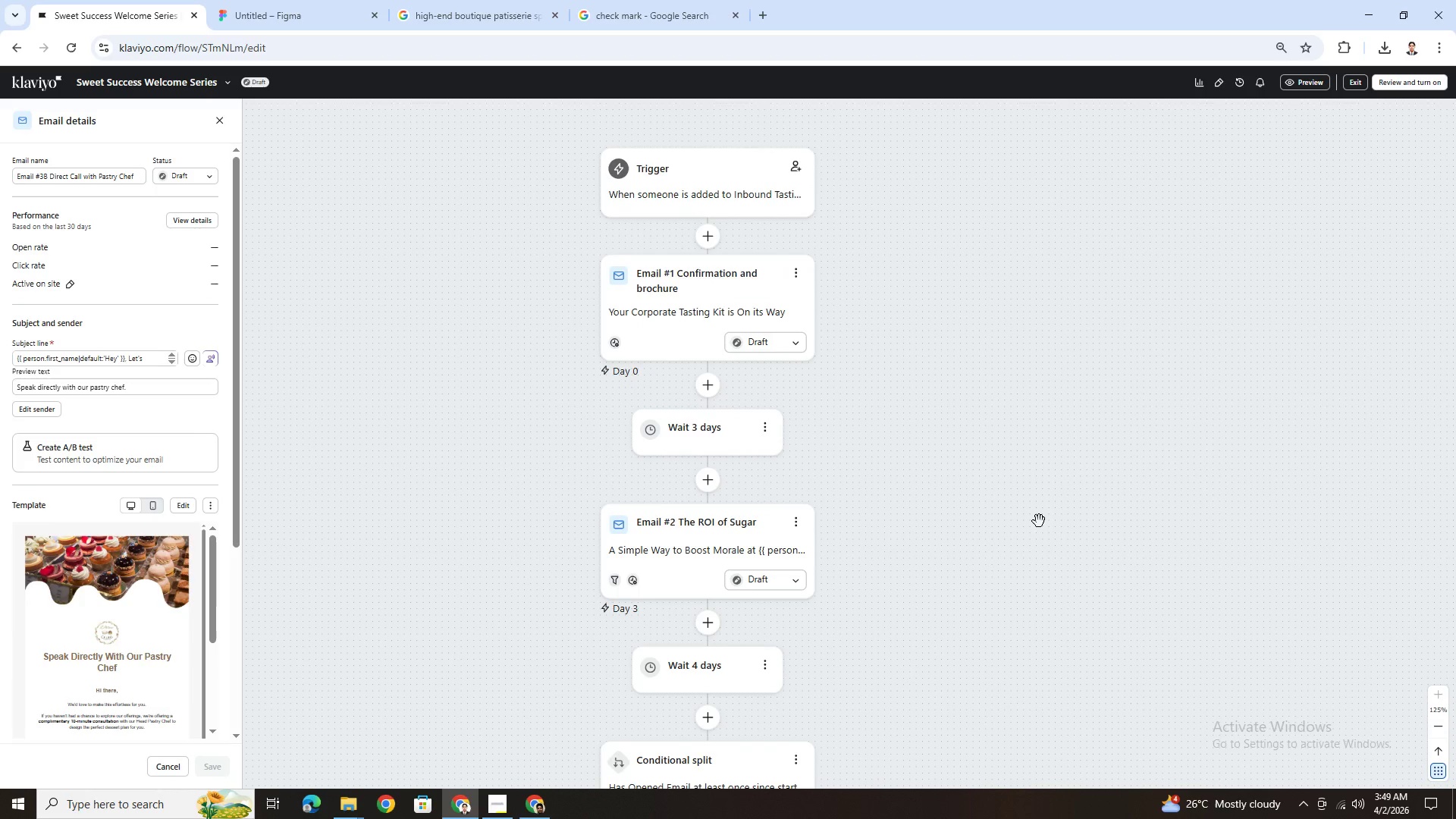 
scroll: coordinate [1039, 521], scroll_direction: down, amount: 5.0
 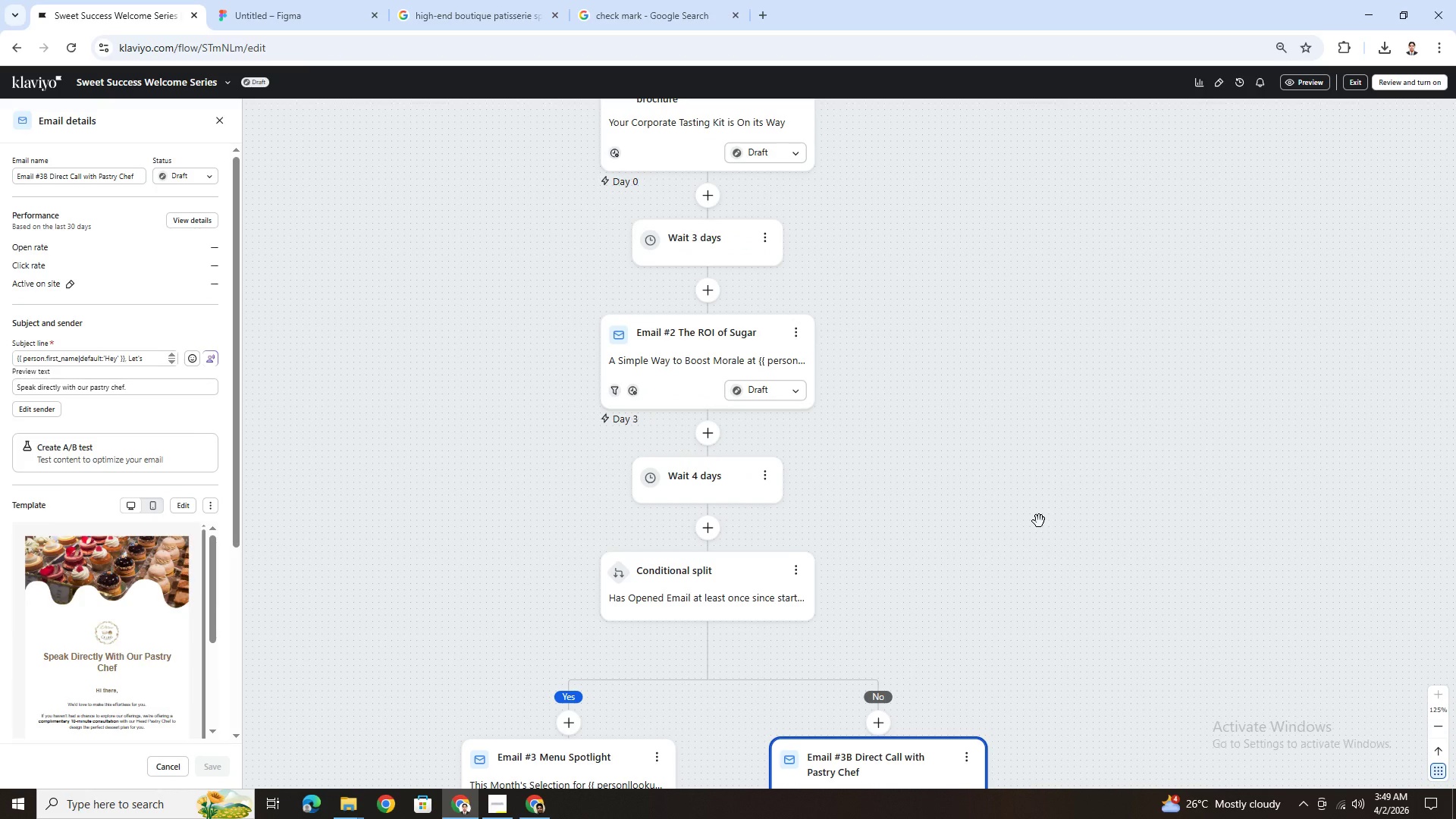 
scroll: coordinate [1006, 156], scroll_direction: up, amount: 6.0
 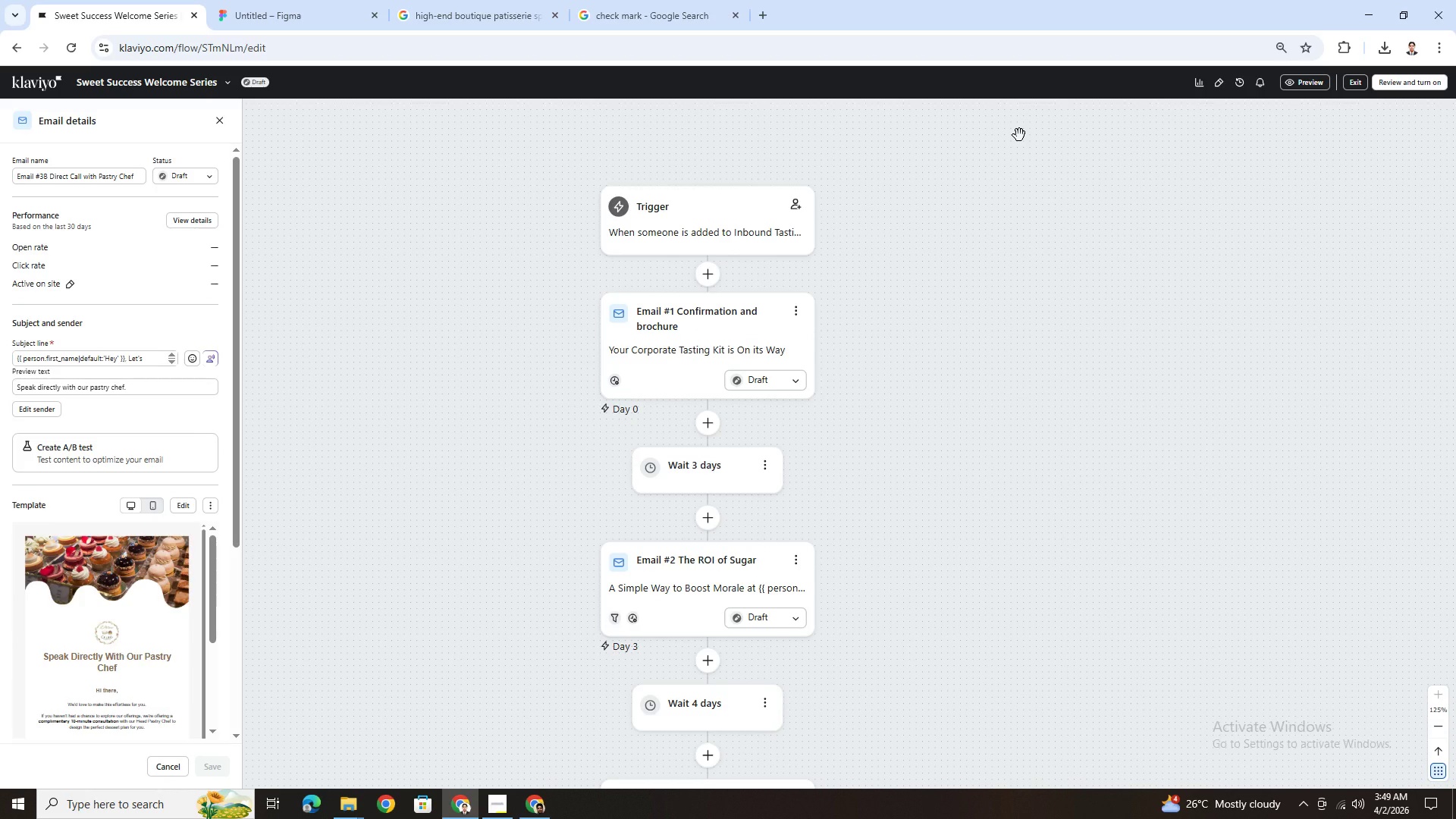 
key(PrintScreen)